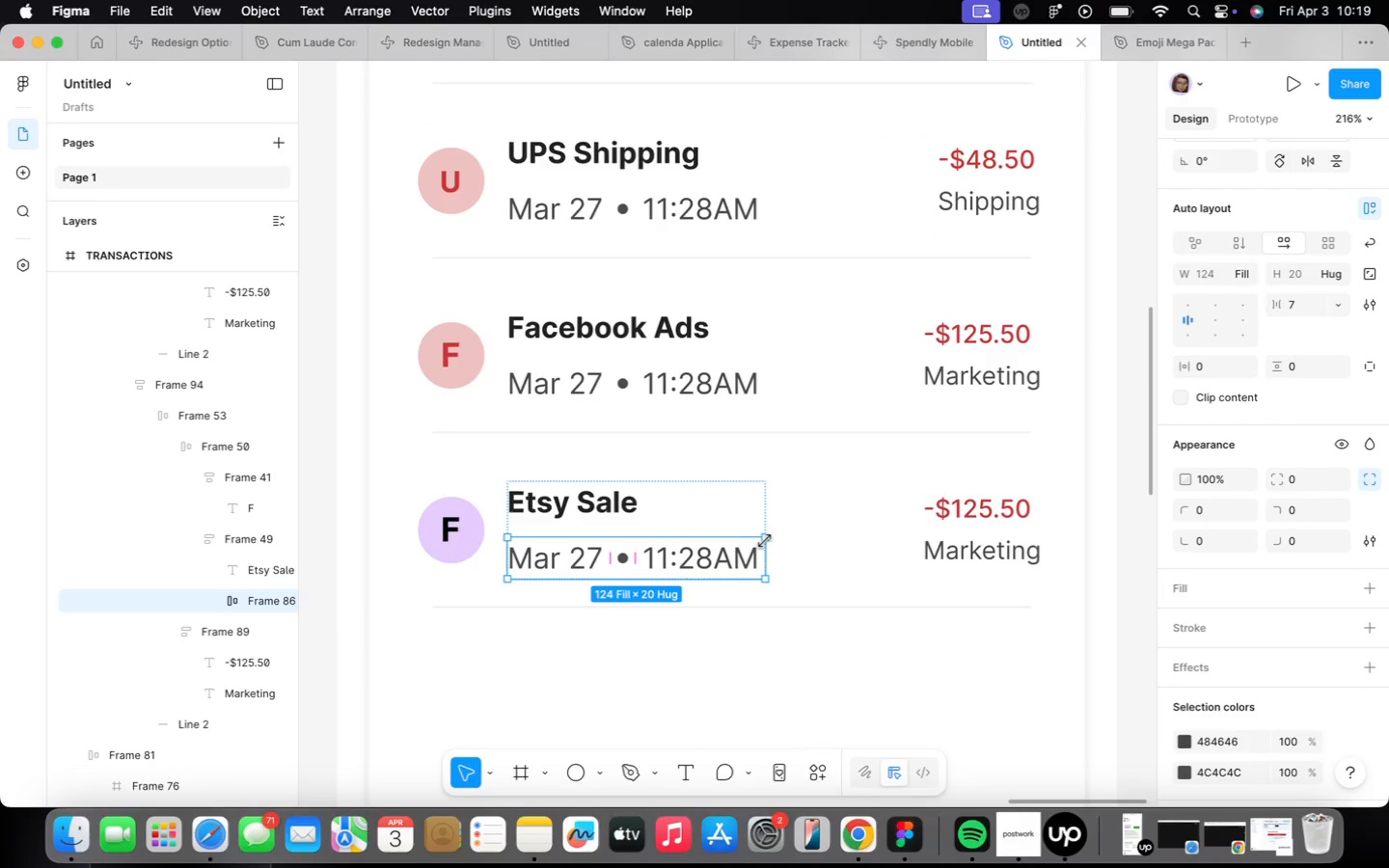 
left_click_drag(start_coordinate=[938, 528], to_coordinate=[943, 528])
 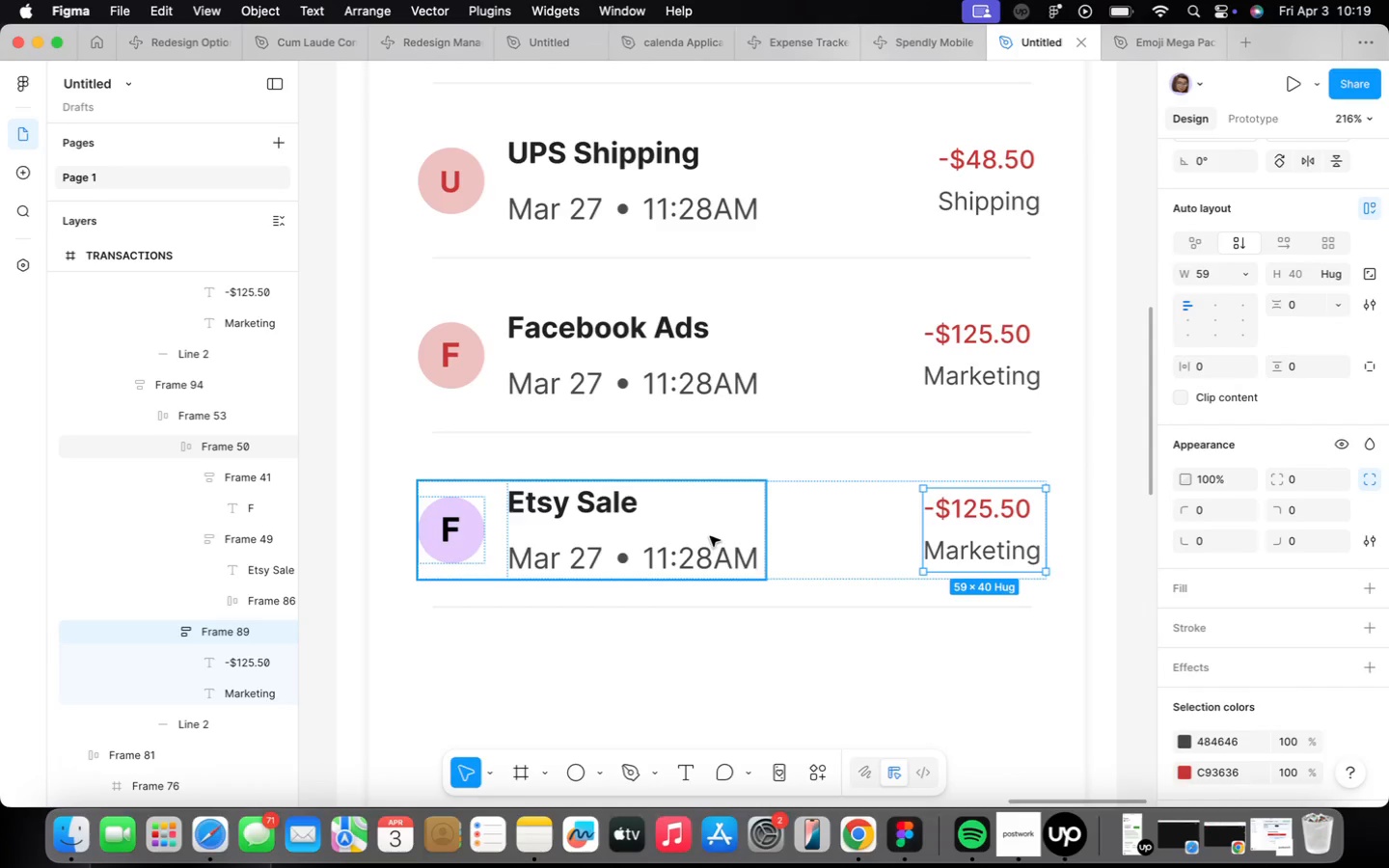 
left_click([706, 535])
 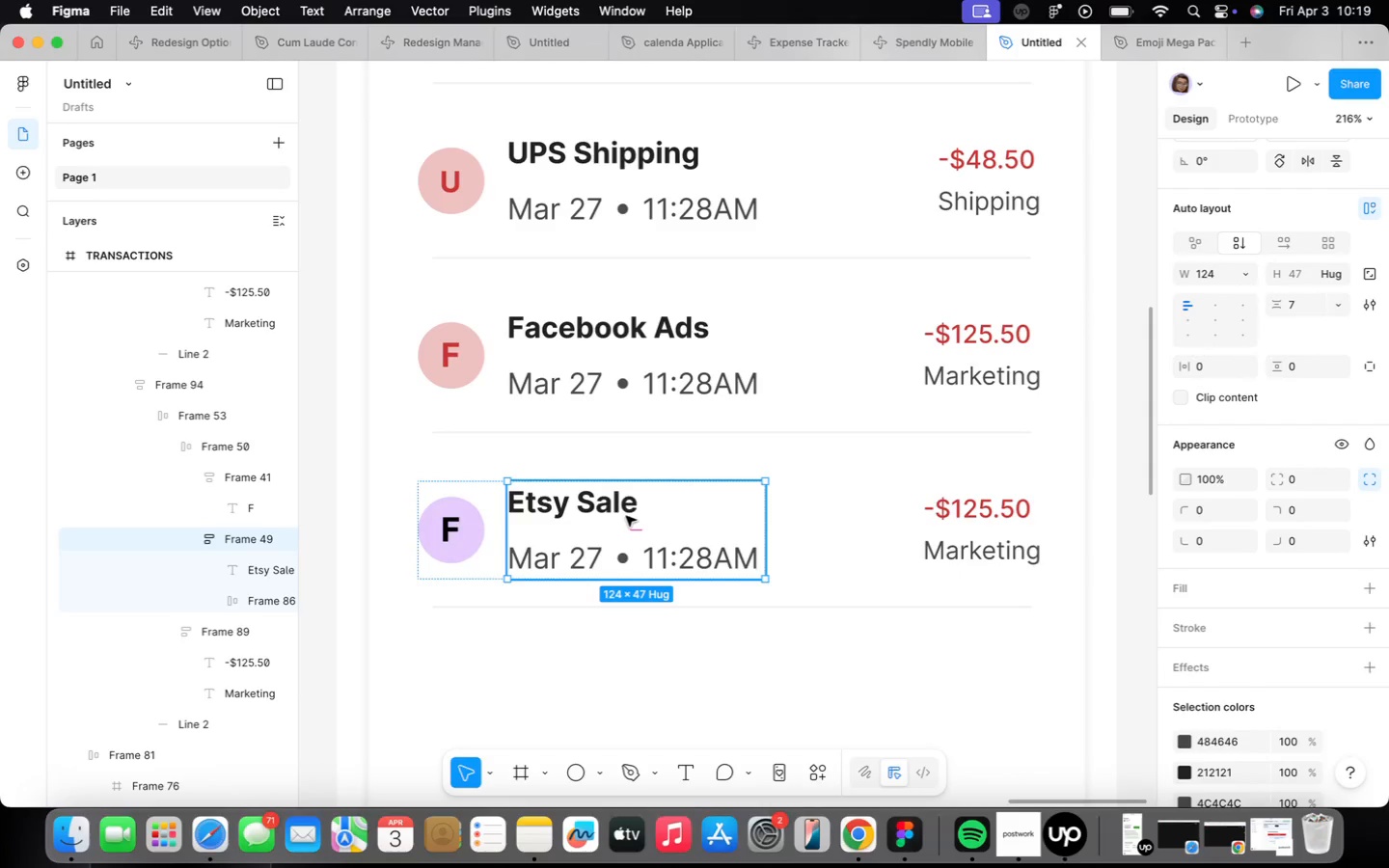 
scroll: coordinate [626, 517], scroll_direction: up, amount: 3.0
 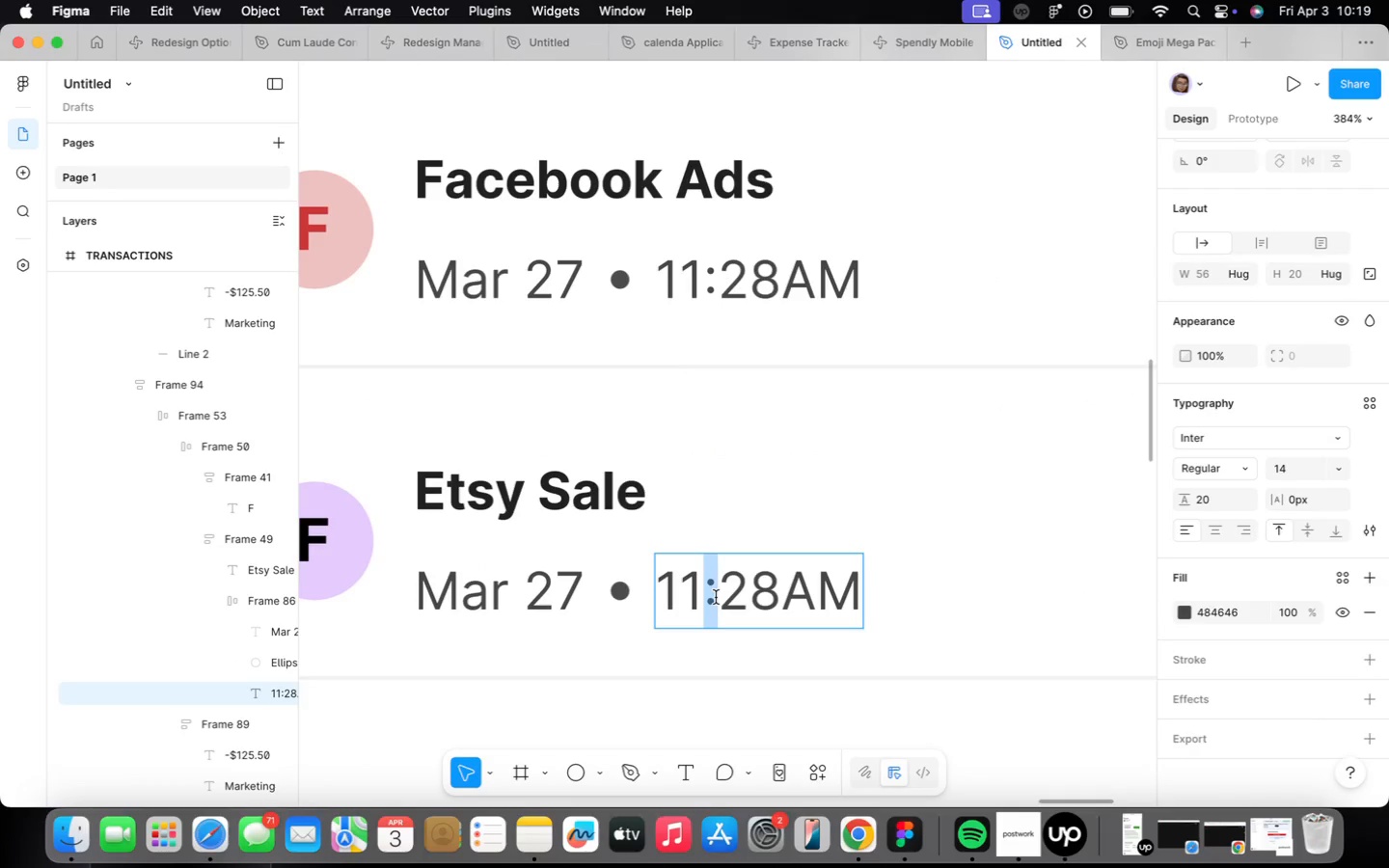 
double_click([683, 583])
 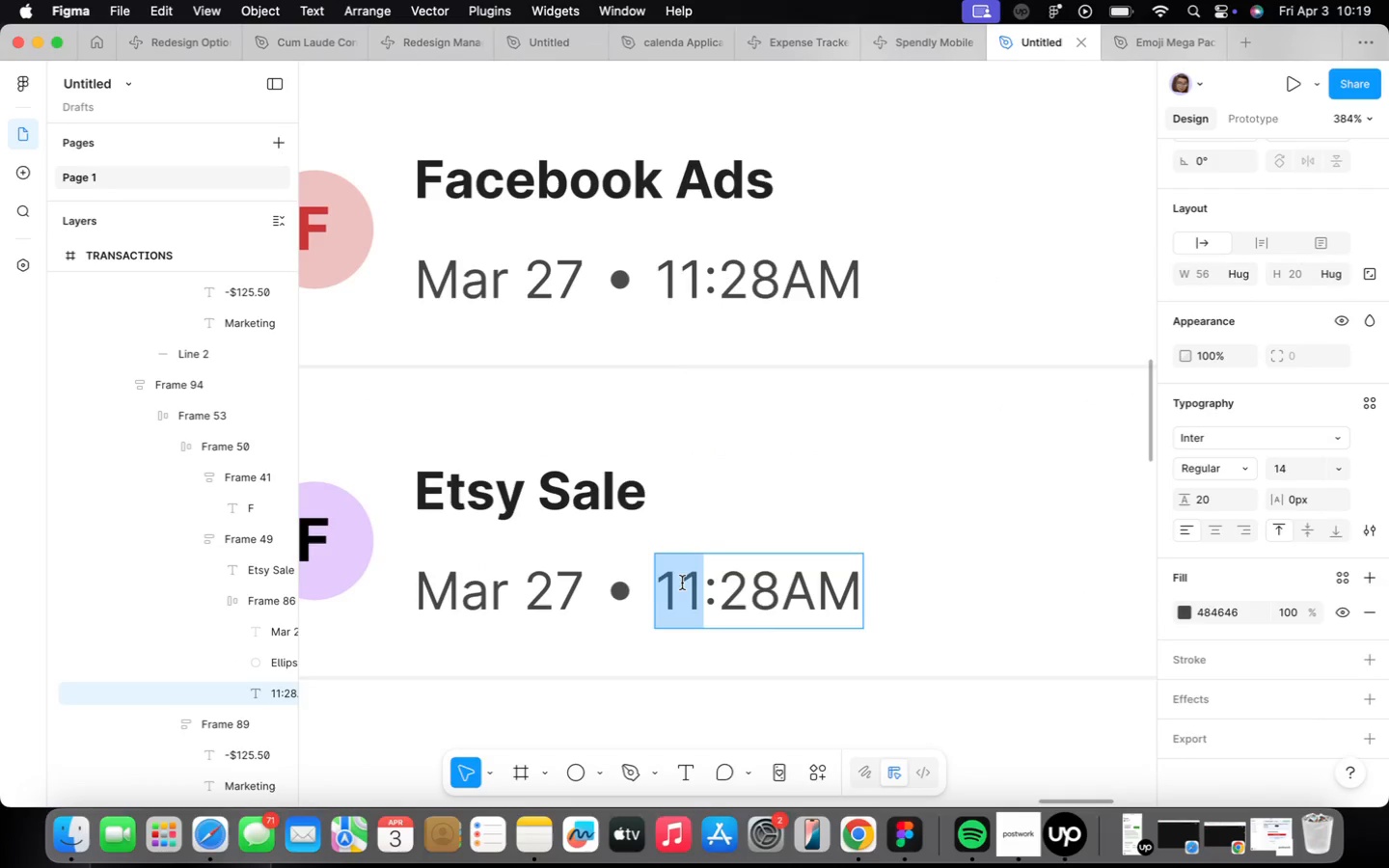 
key(CapsLock)
 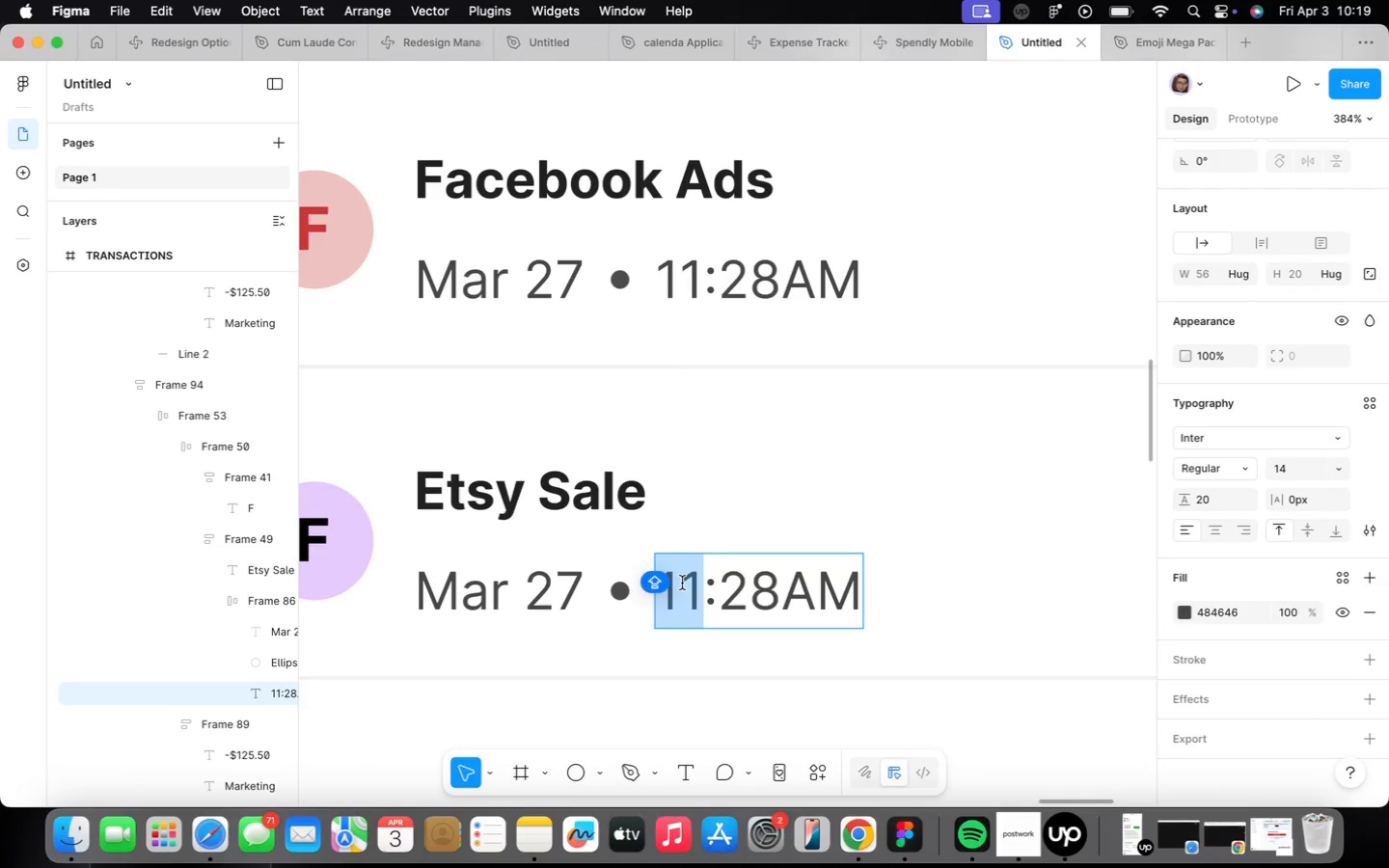 
key(3)
 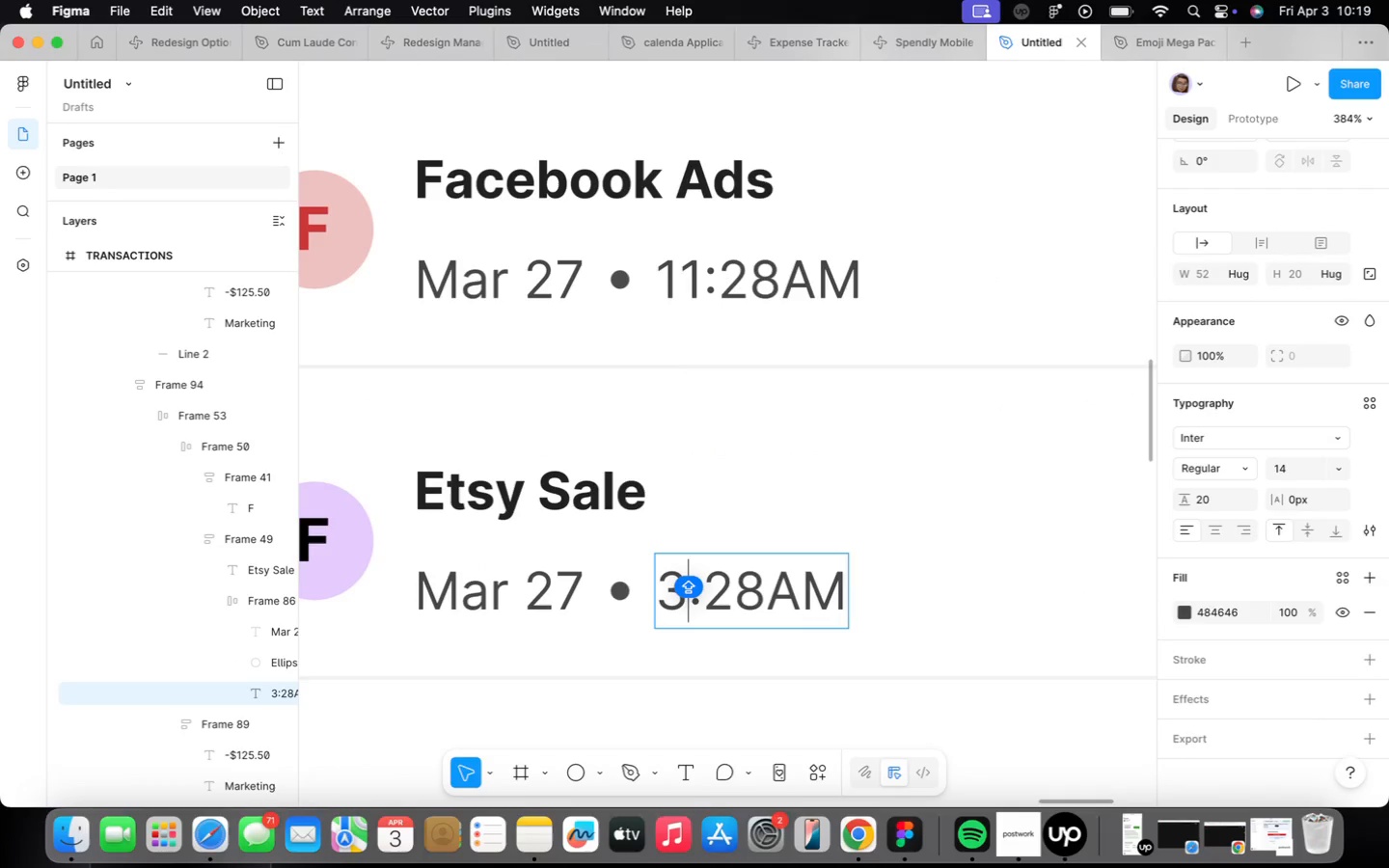 
key(ArrowRight)
 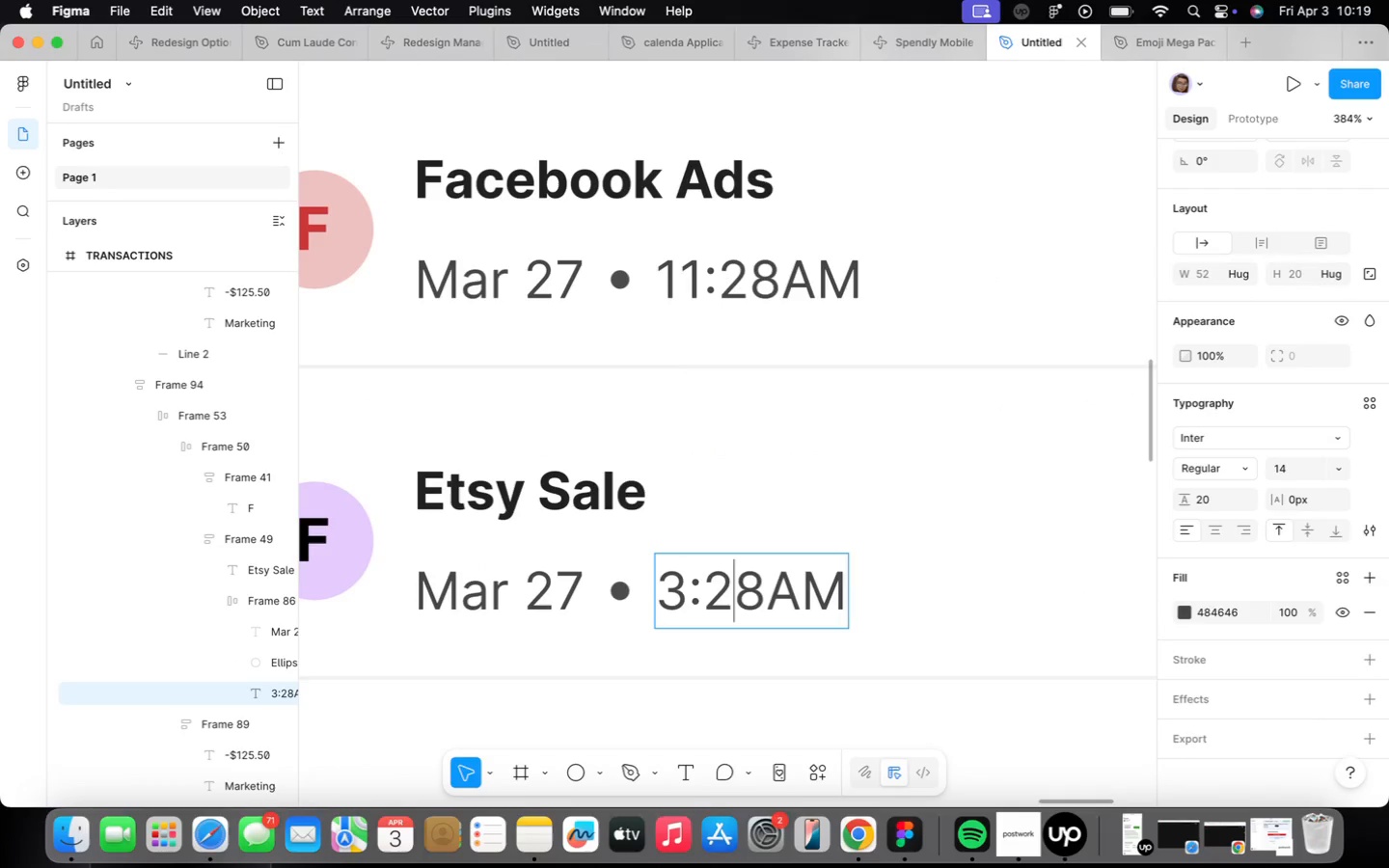 
key(ArrowRight)
 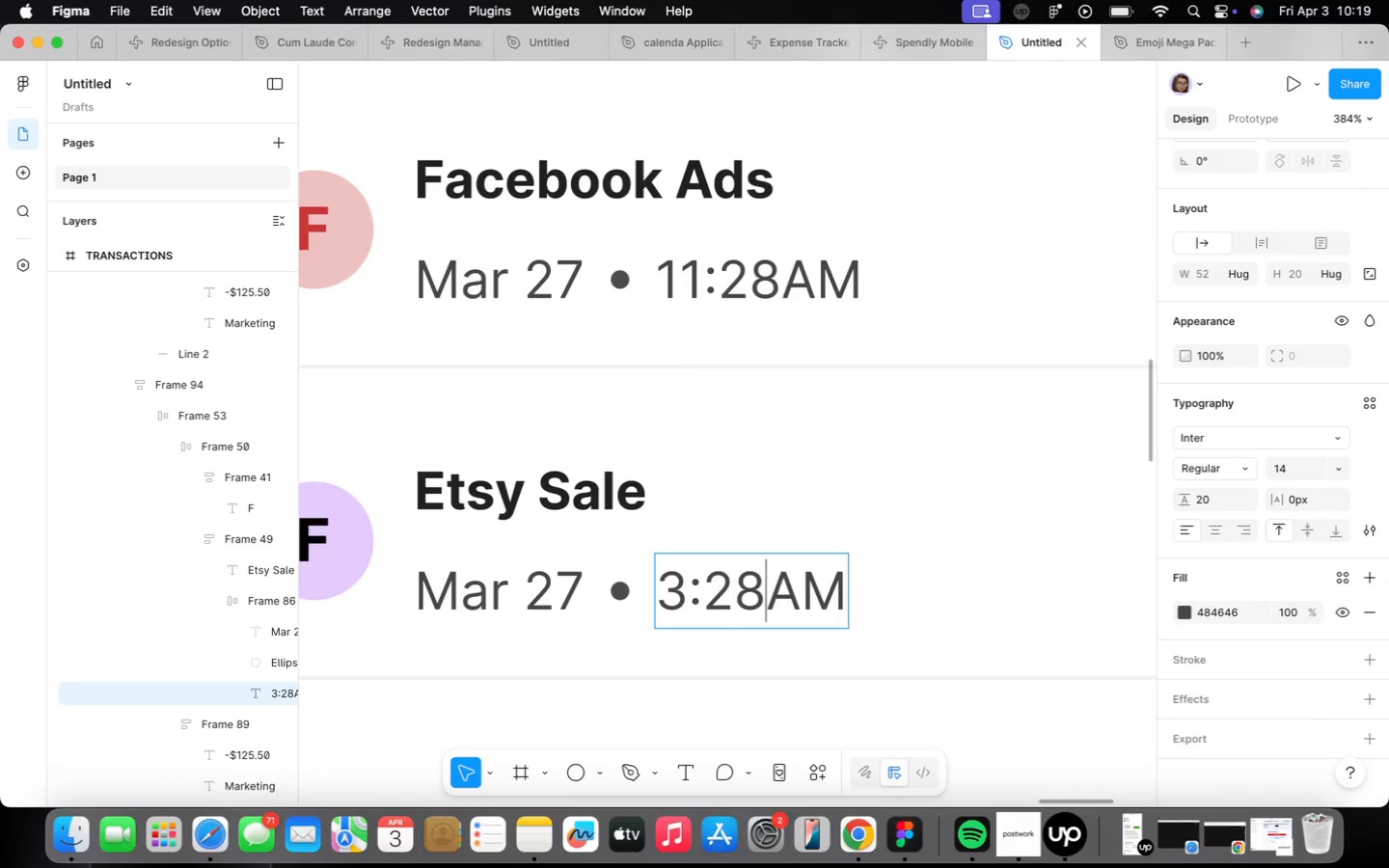 
key(ArrowRight)
 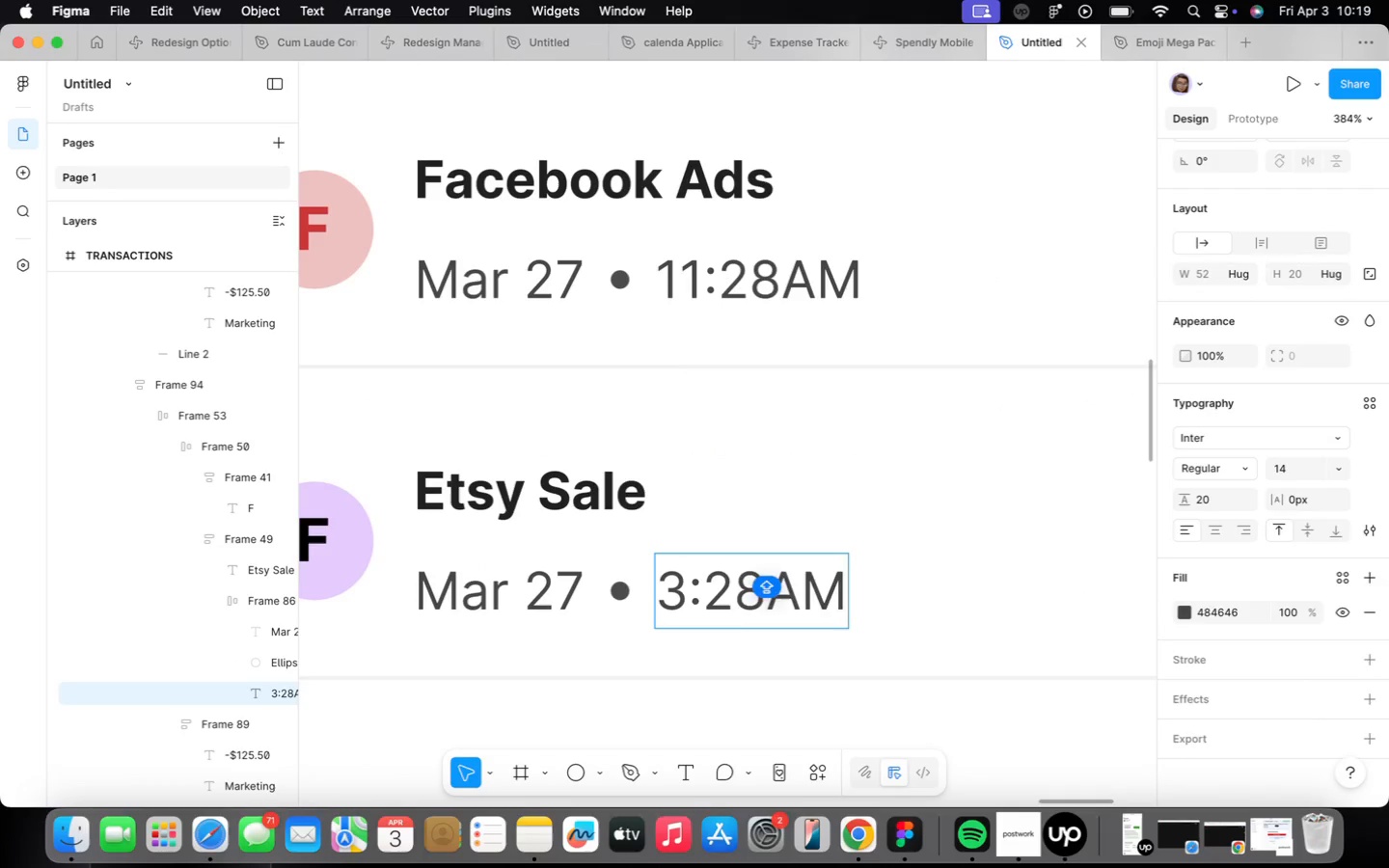 
key(Backspace)
key(Backspace)
type(30)
 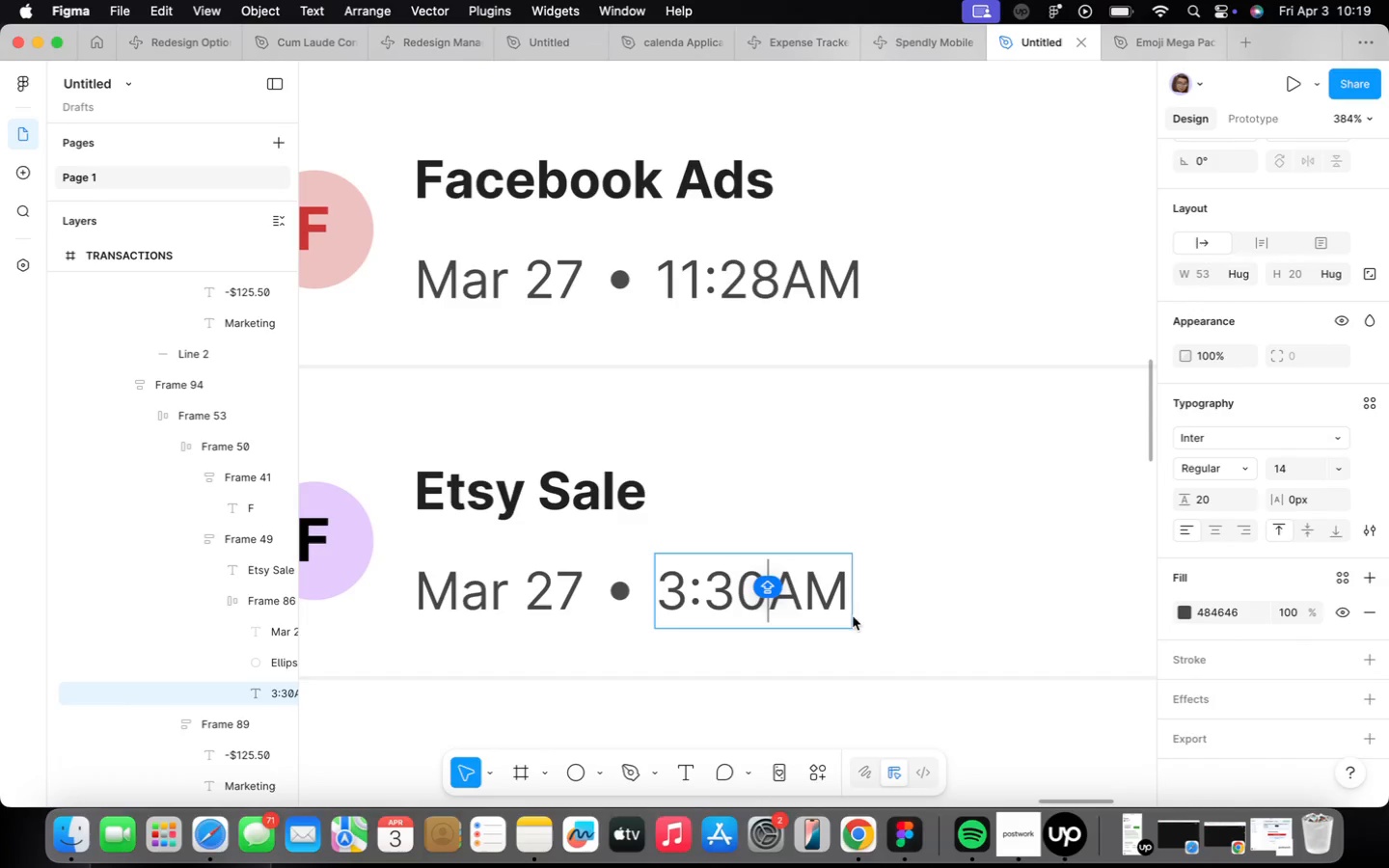 
key(ArrowRight)
 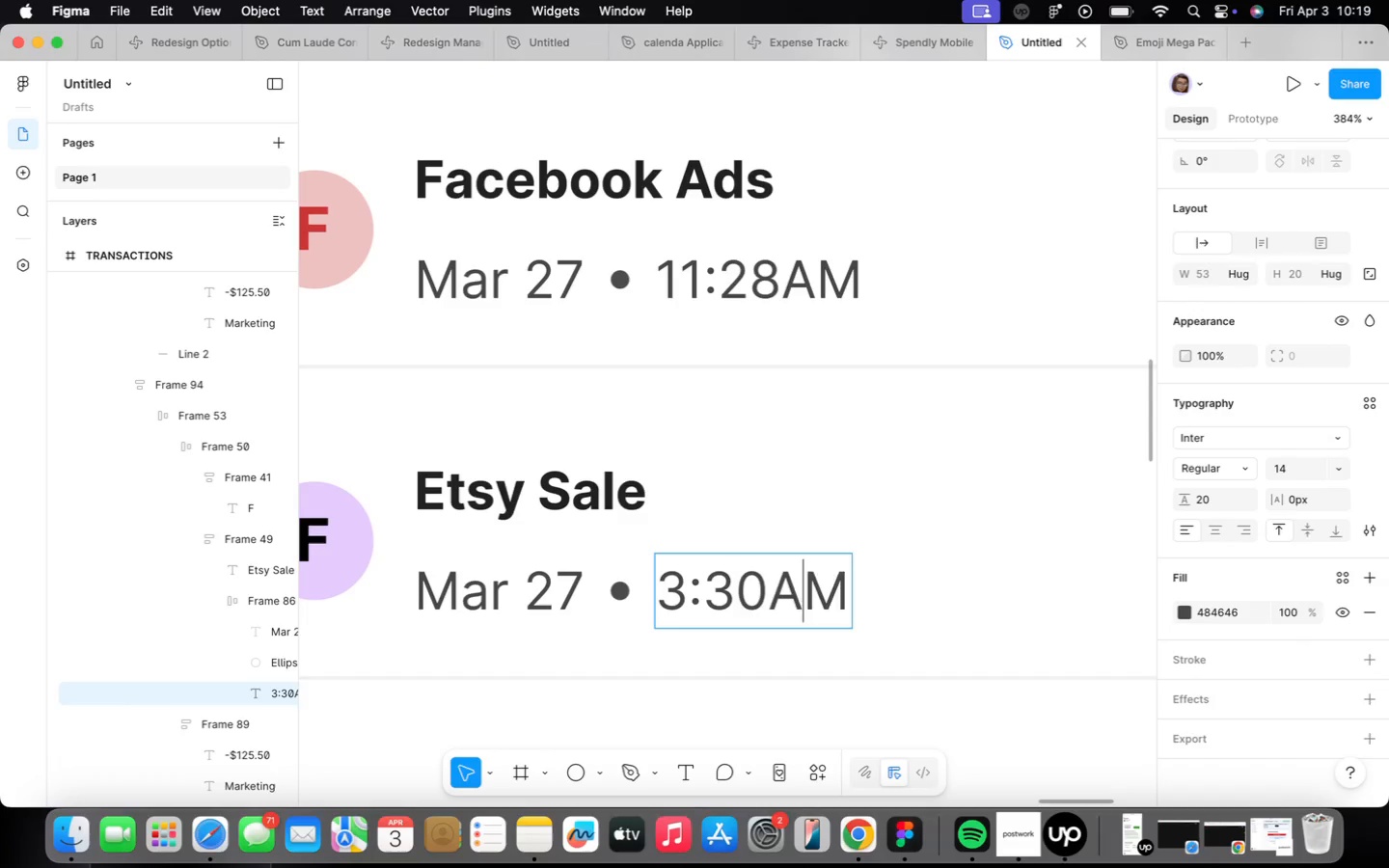 
key(Backspace)
 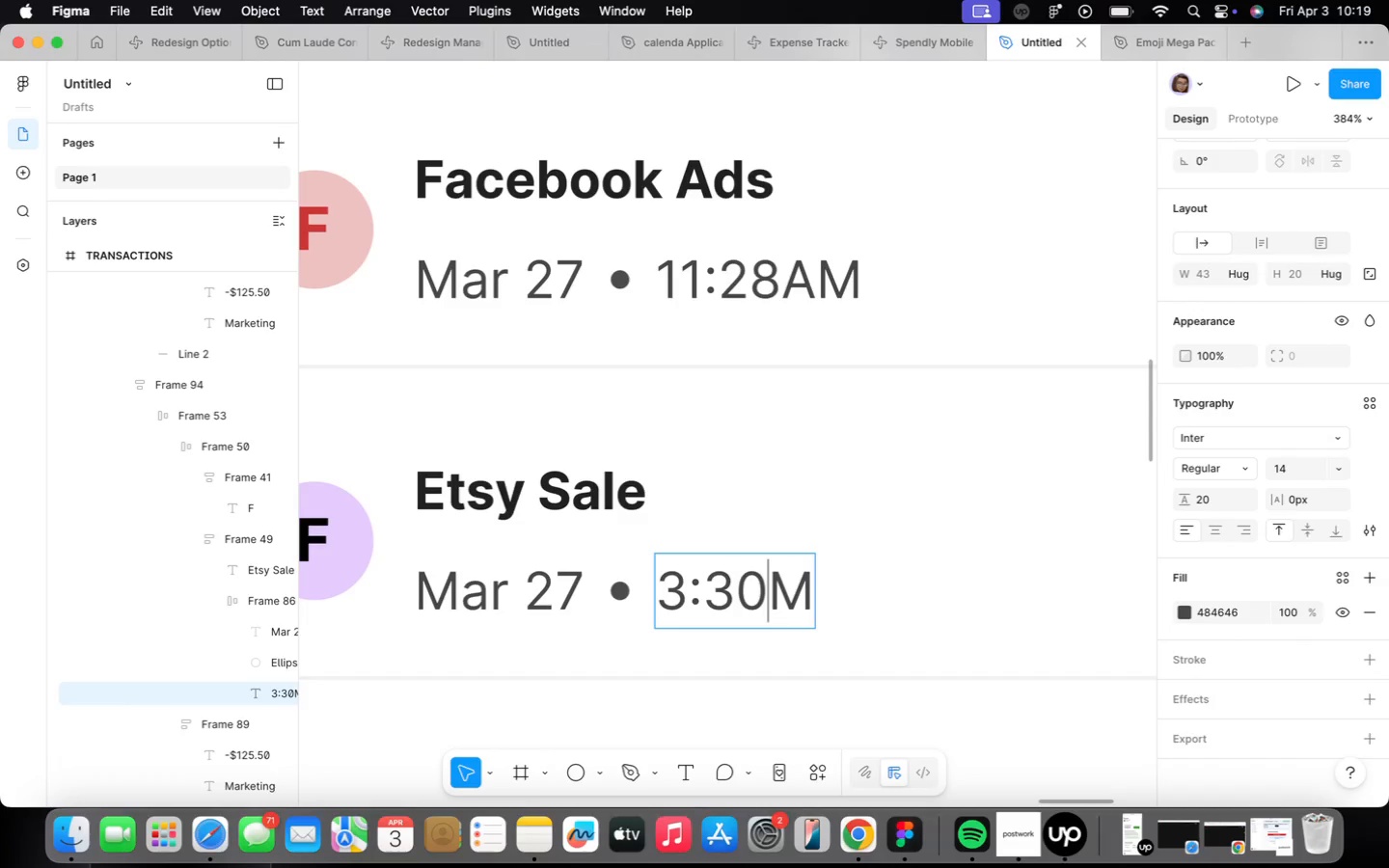 
key(P)
 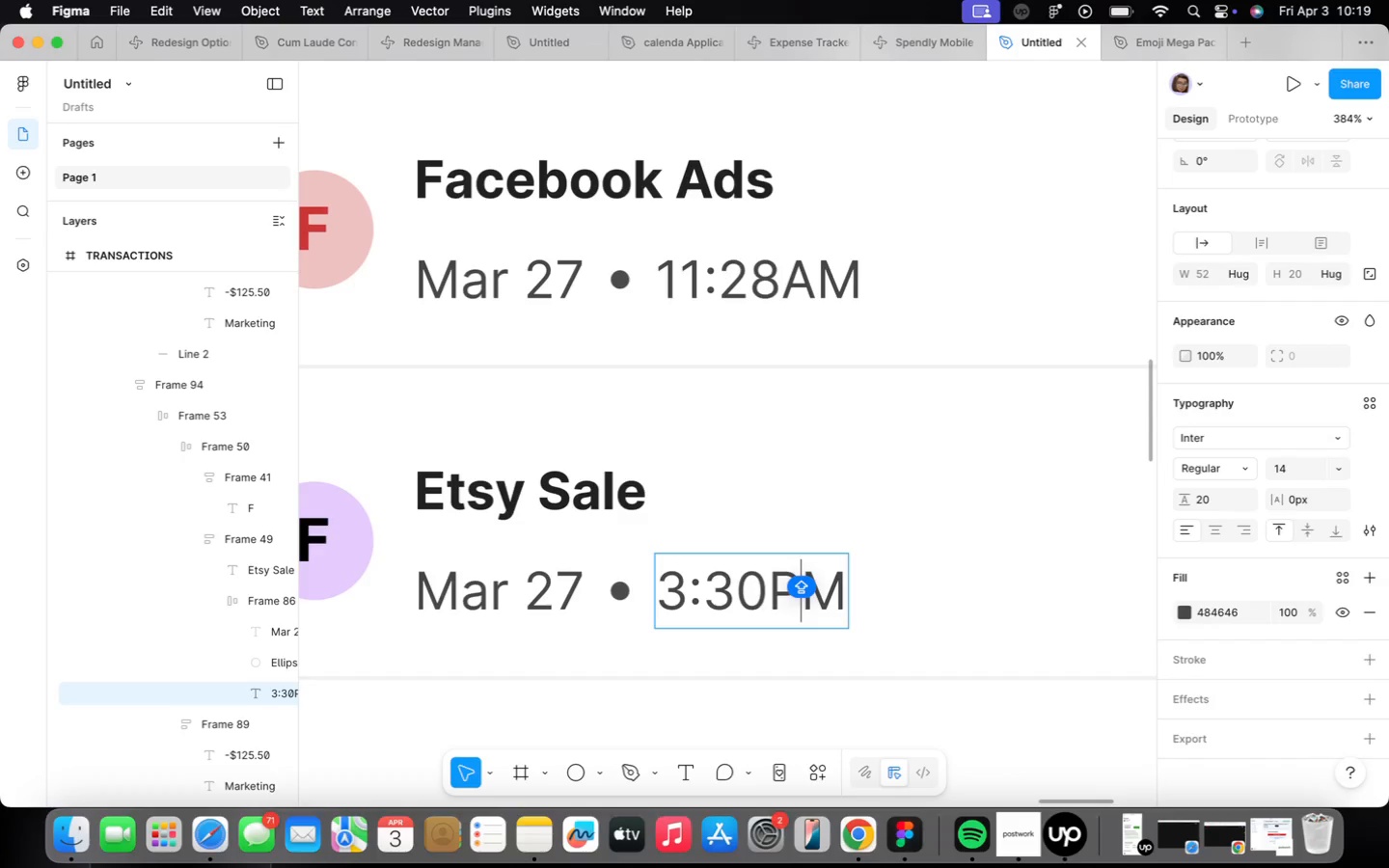 
wait(21.67)
 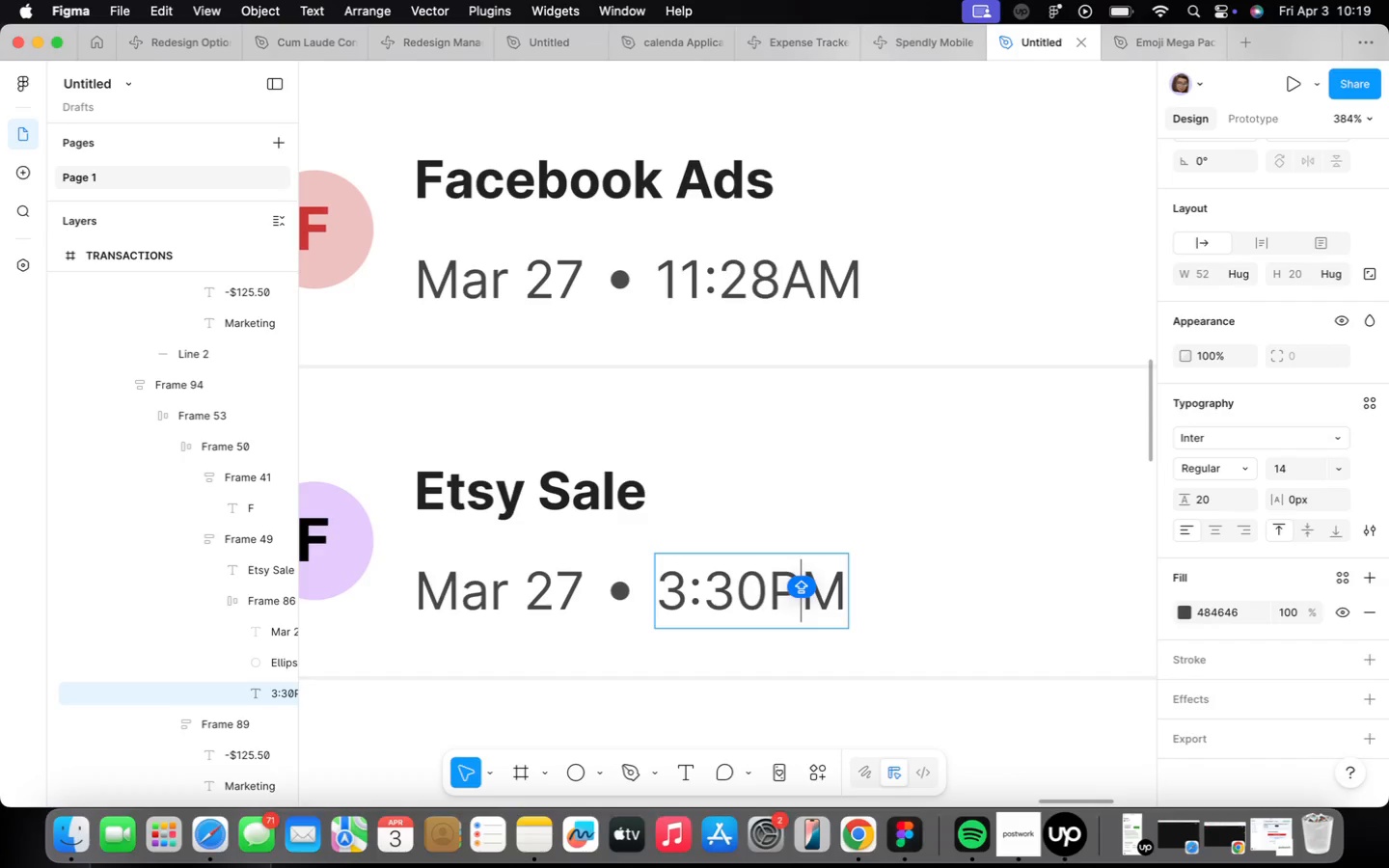 
left_click([949, 614])
 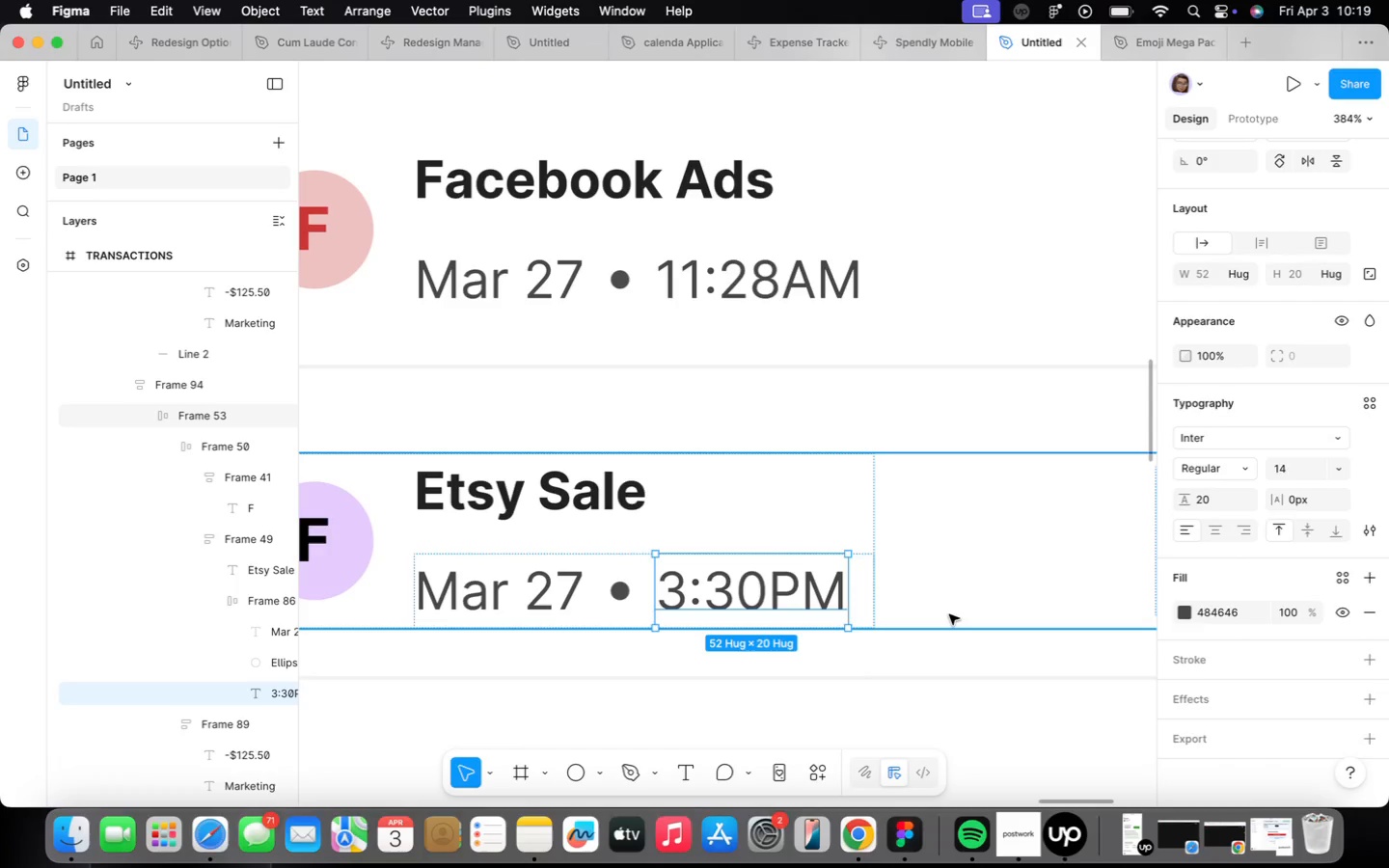 
left_click([949, 614])
 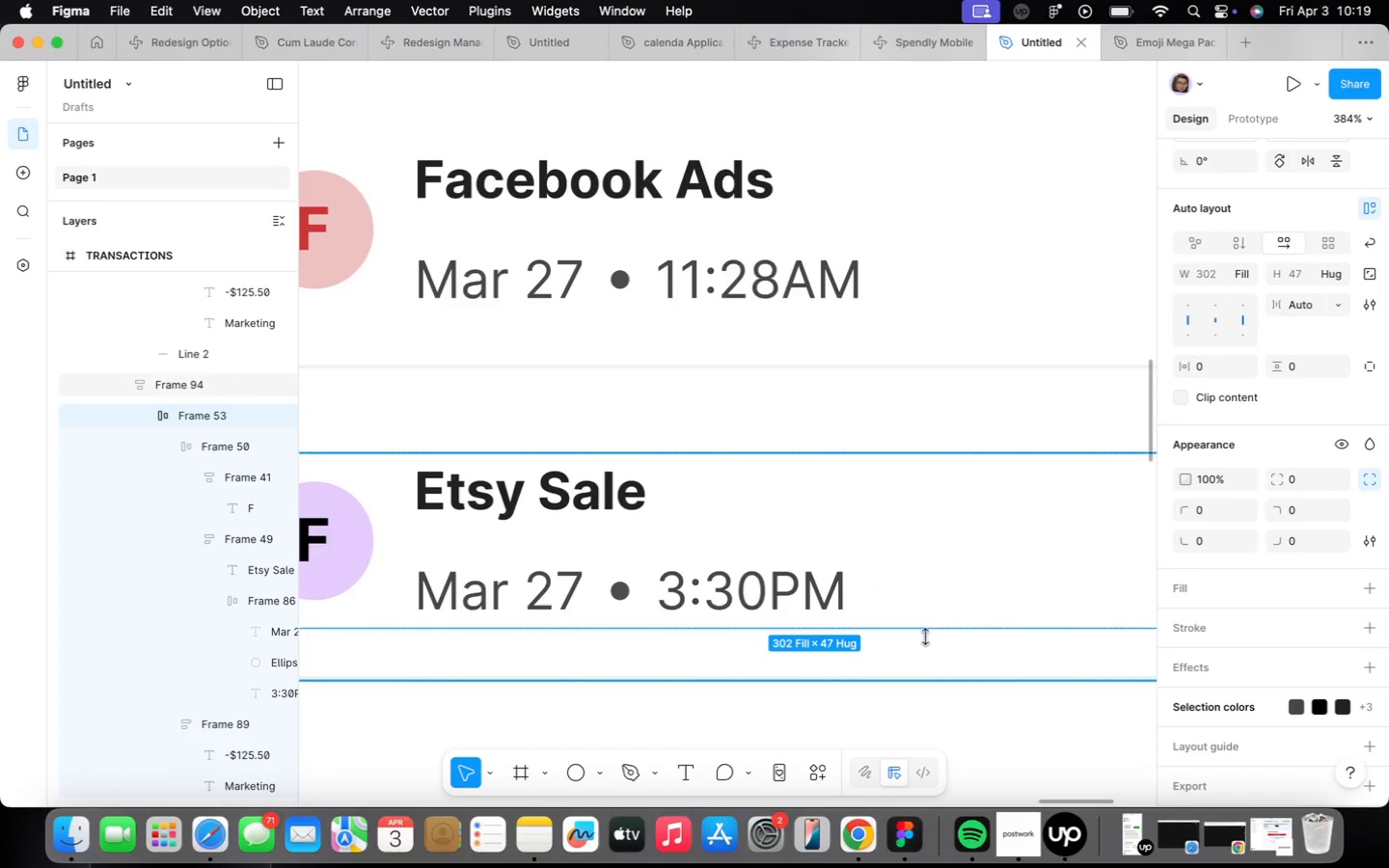 
scroll: coordinate [882, 643], scroll_direction: down, amount: 13.0
 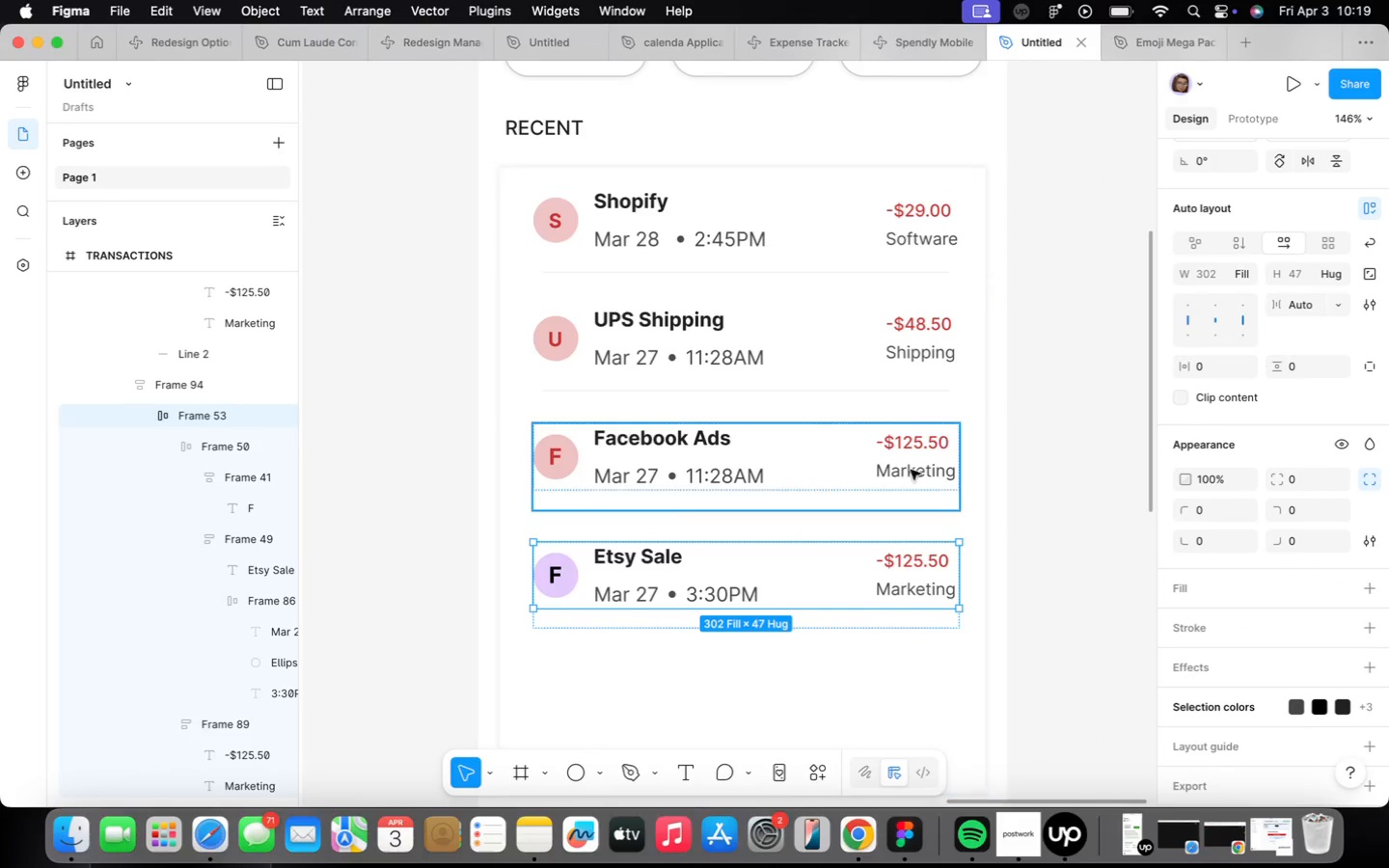 
left_click([910, 565])
 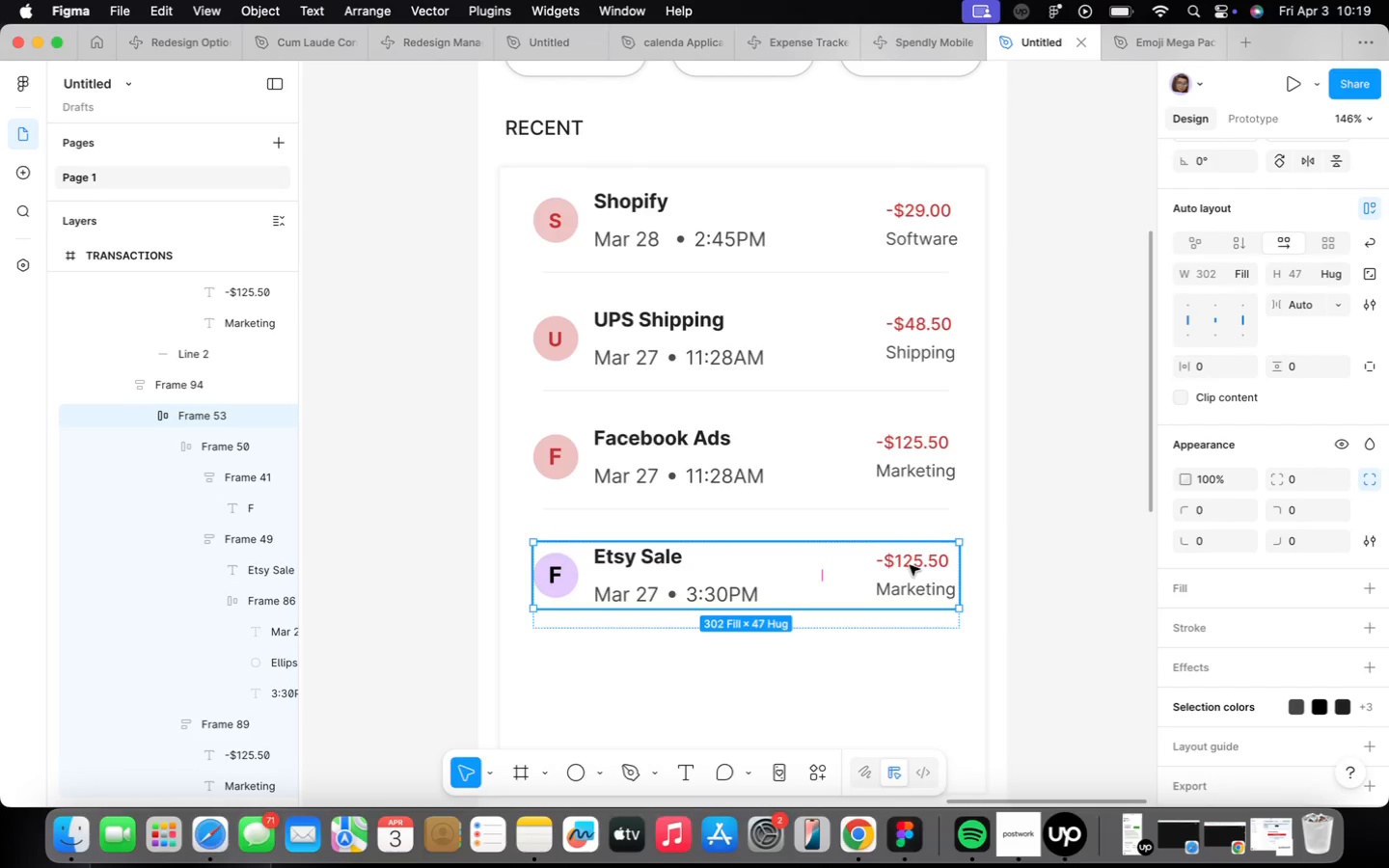 
wait(8.5)
 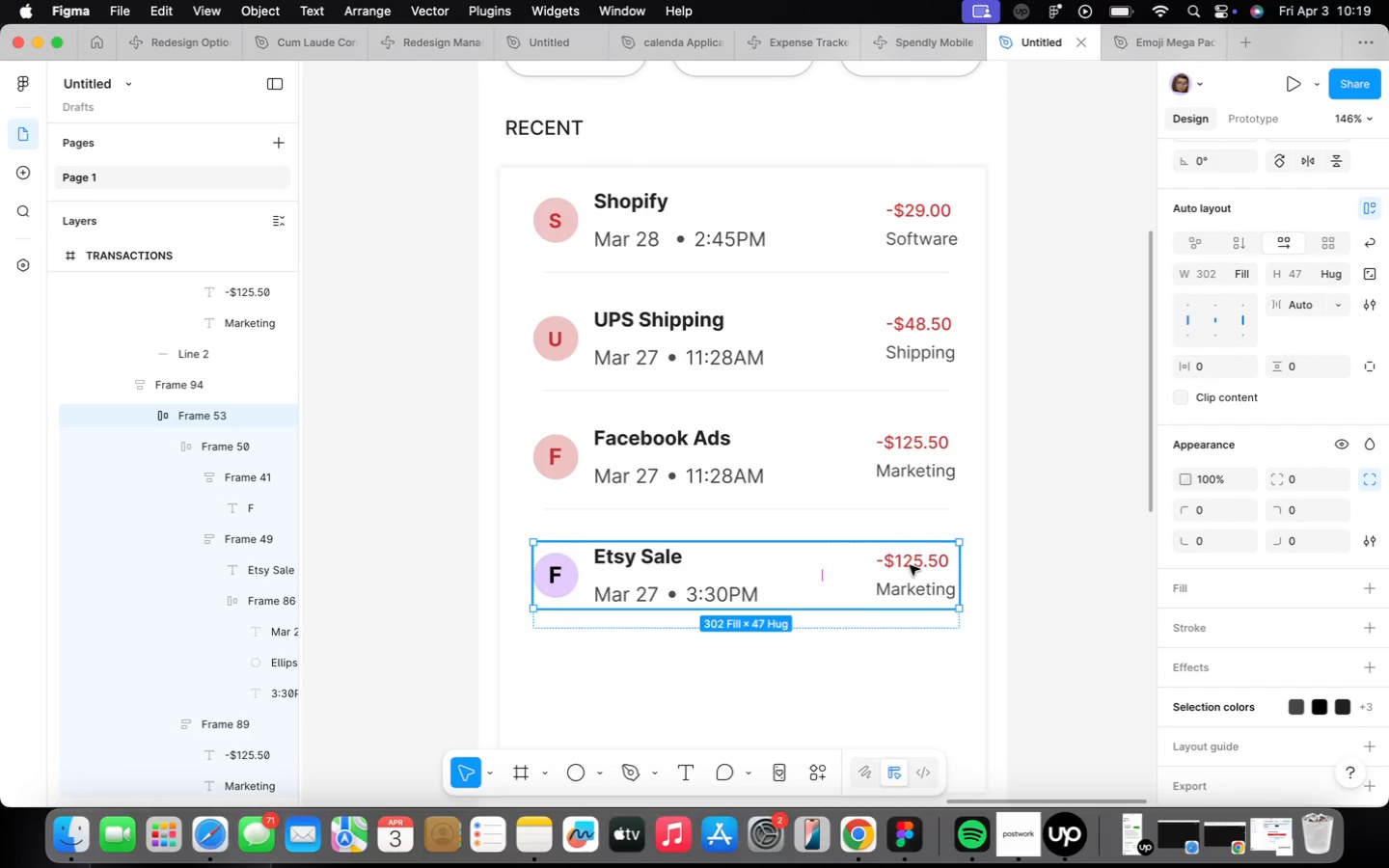 
double_click([907, 590])
 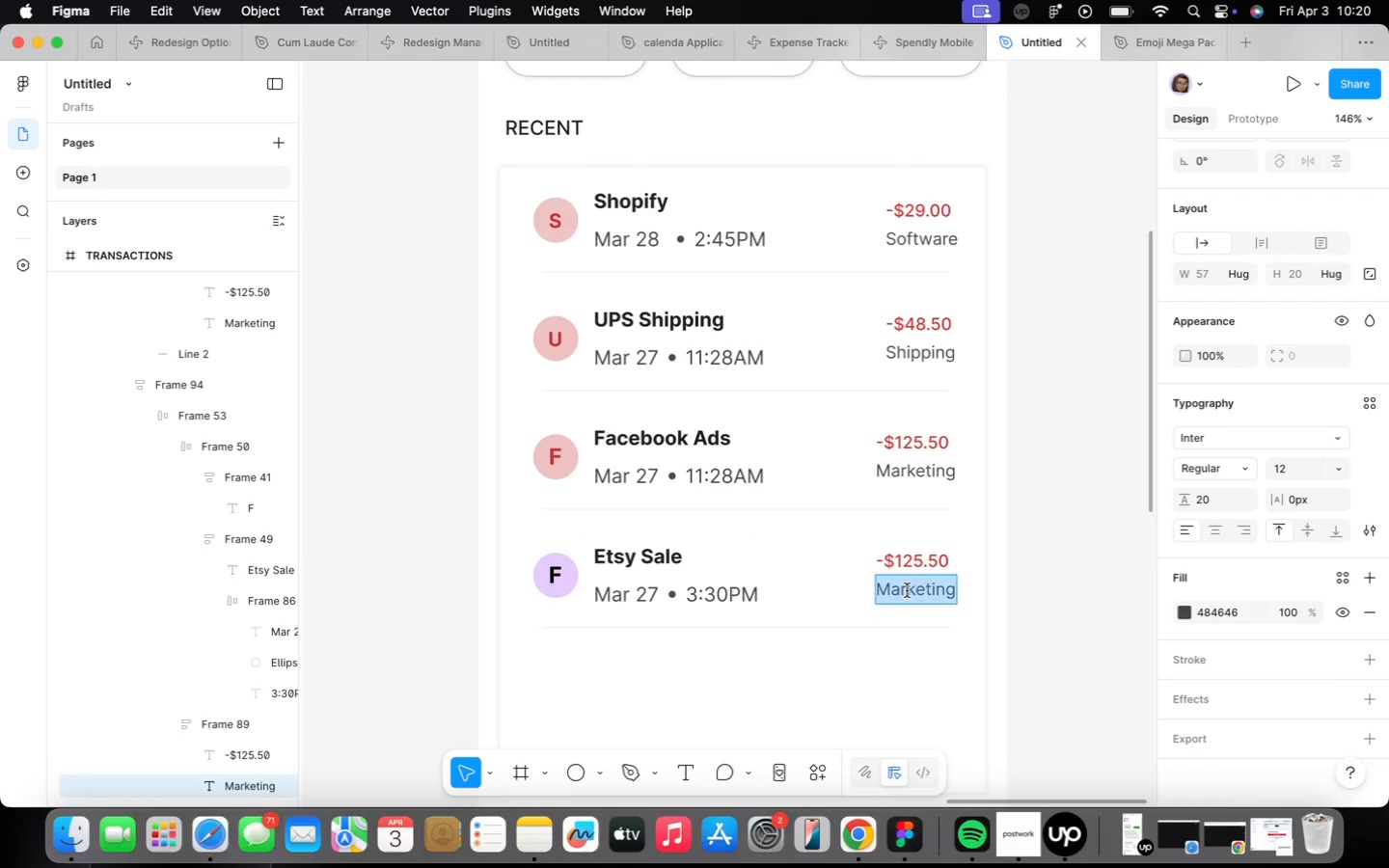 
triple_click([907, 590])
 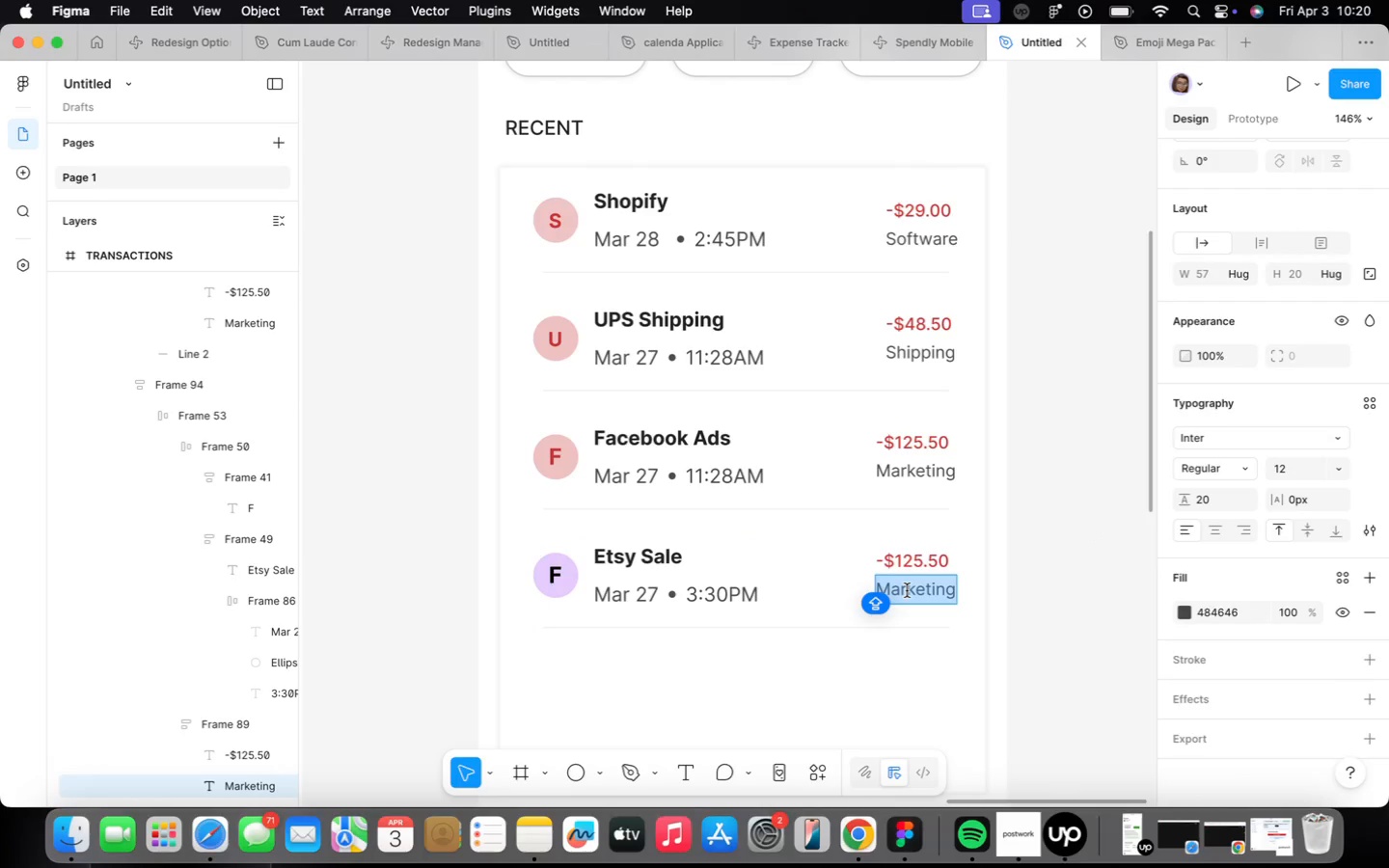 
type(Sal)
 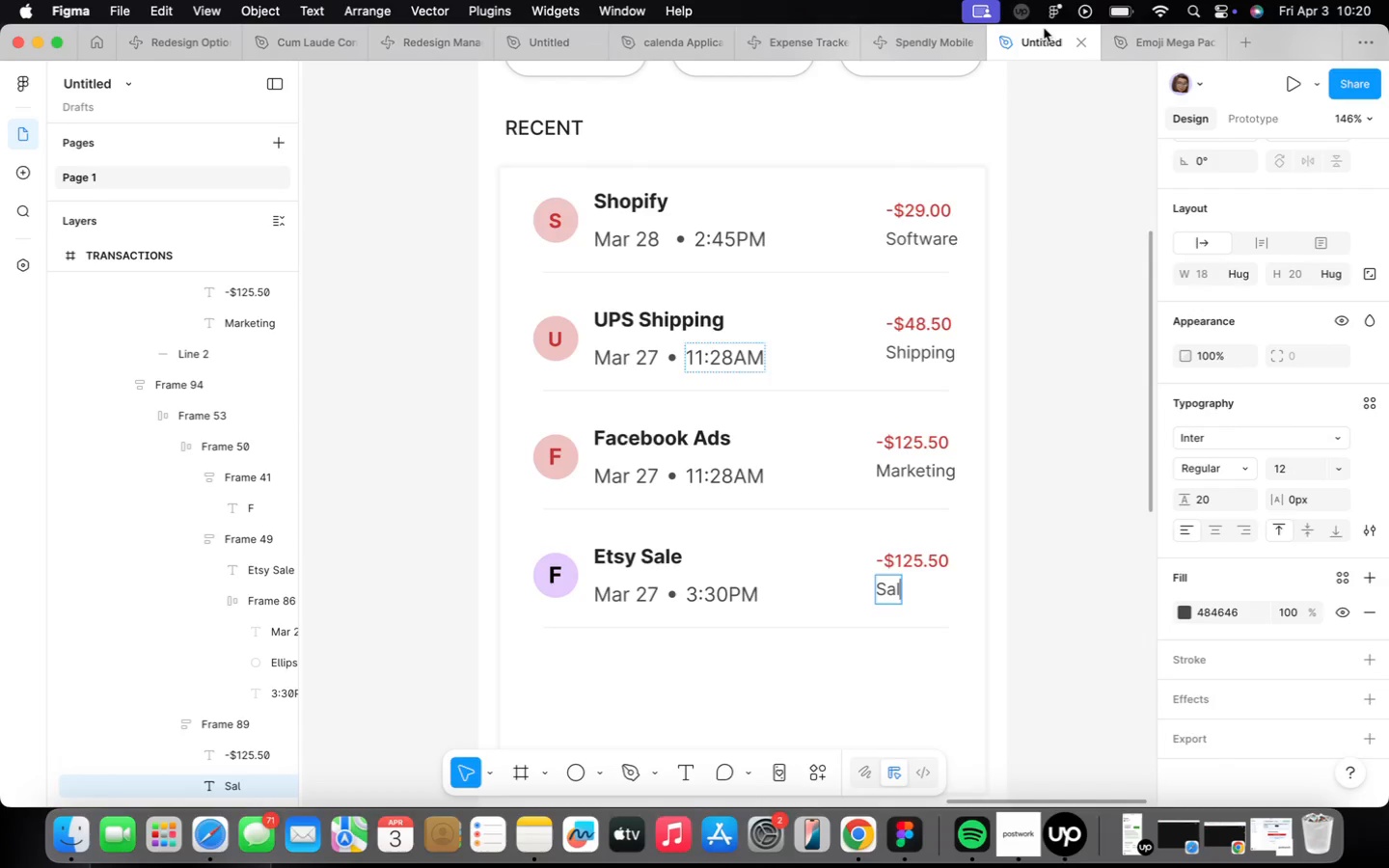 
type(es)
 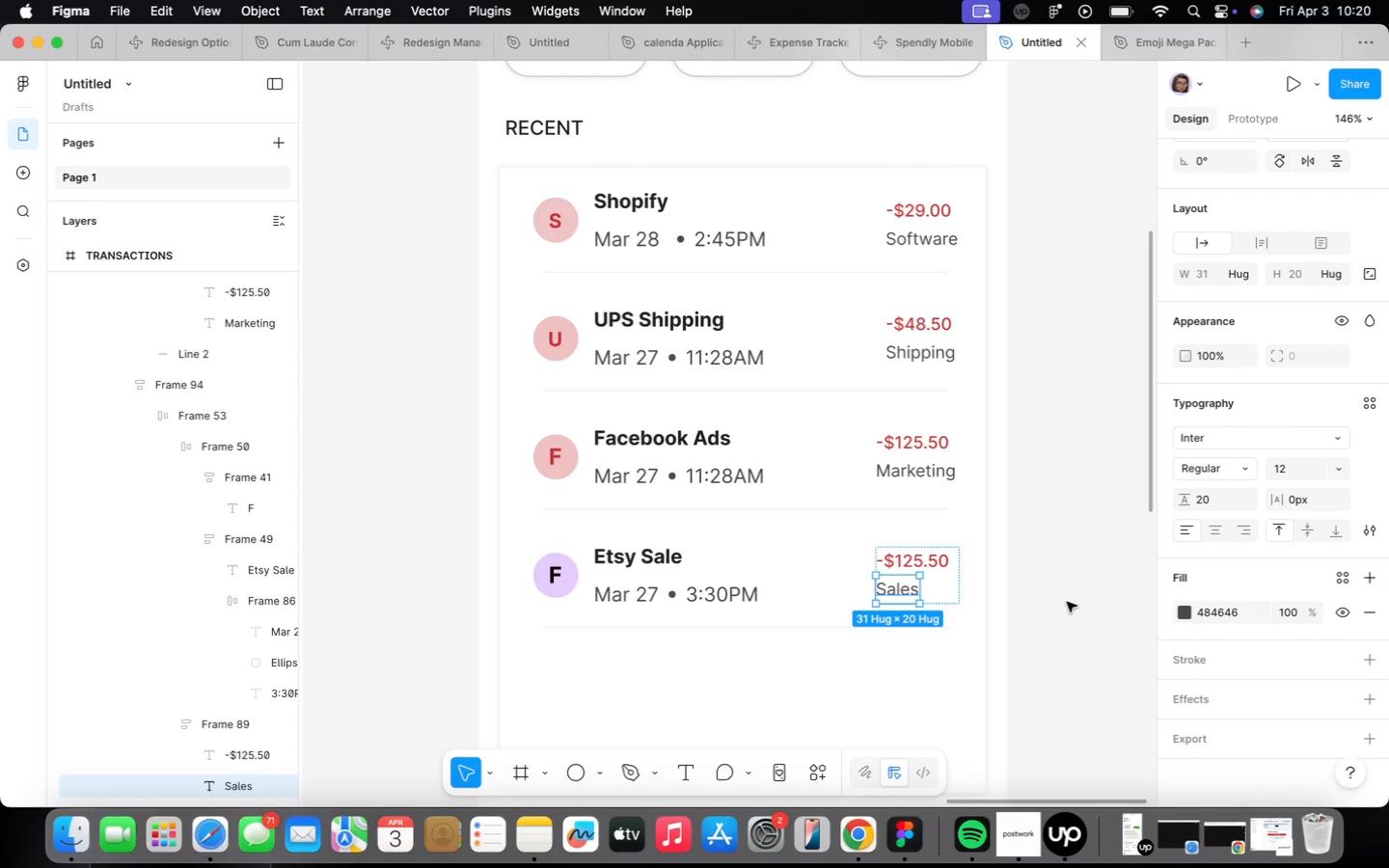 
left_click([939, 577])
 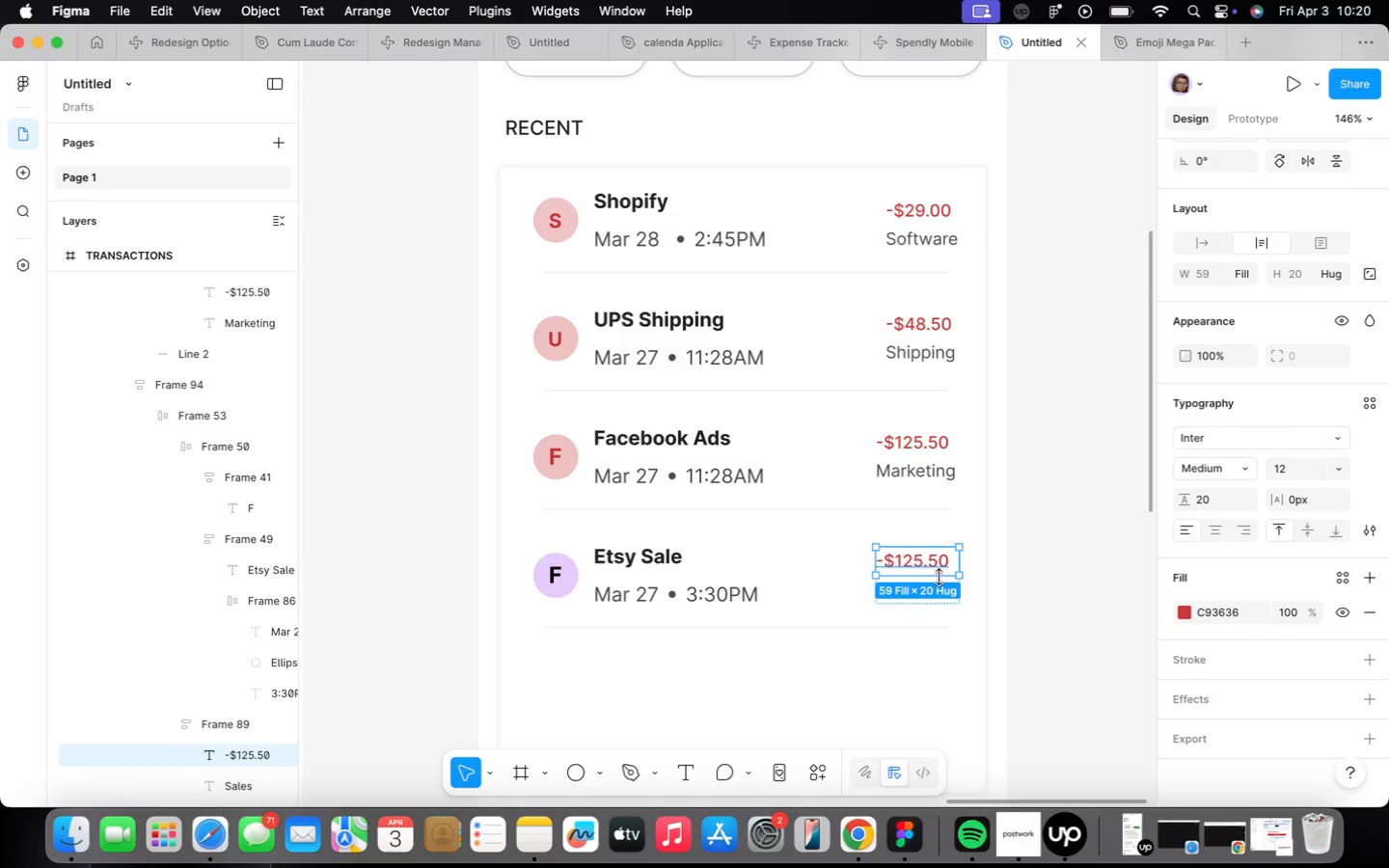 
scroll: coordinate [939, 578], scroll_direction: up, amount: 7.0
 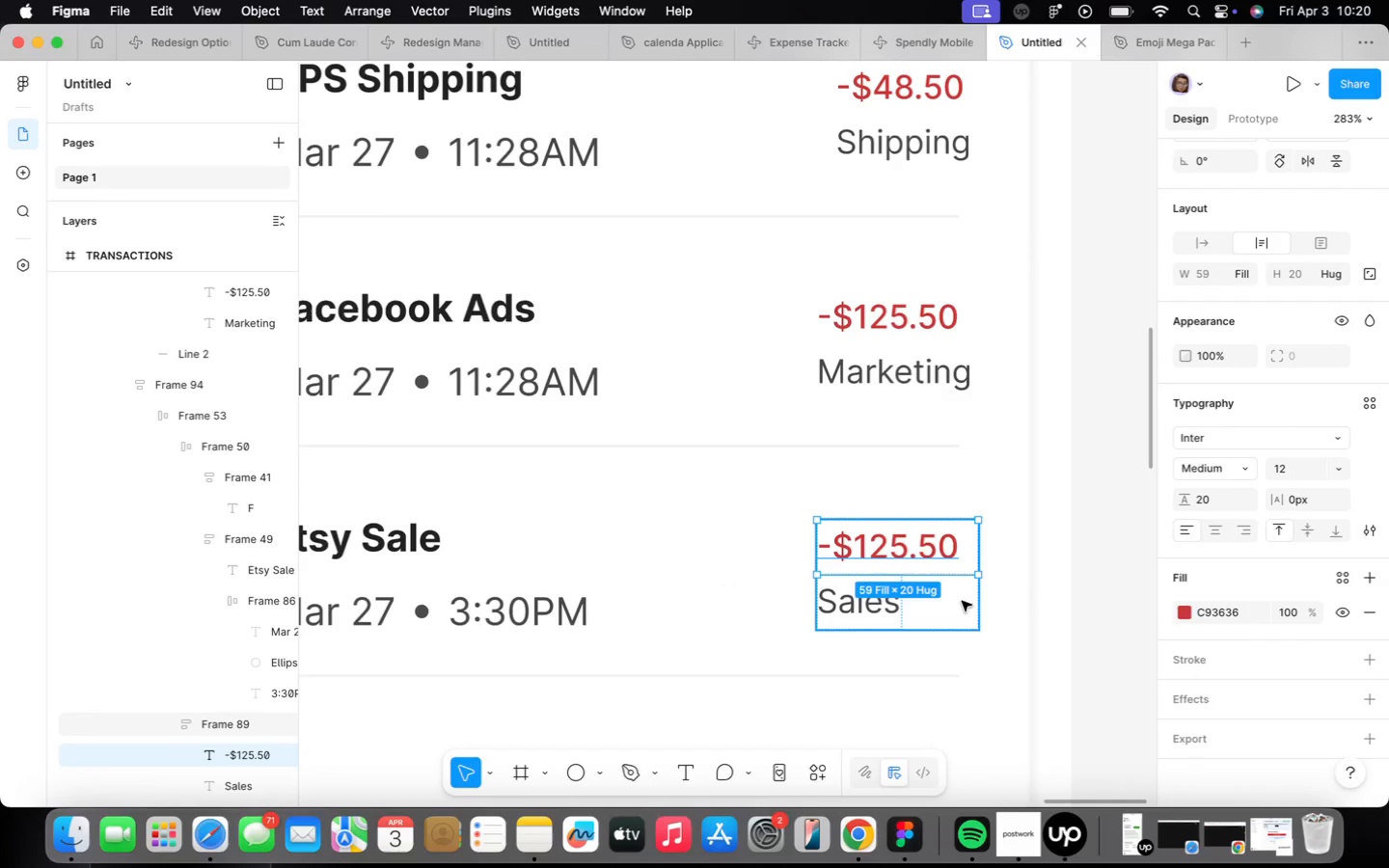 
left_click([964, 608])
 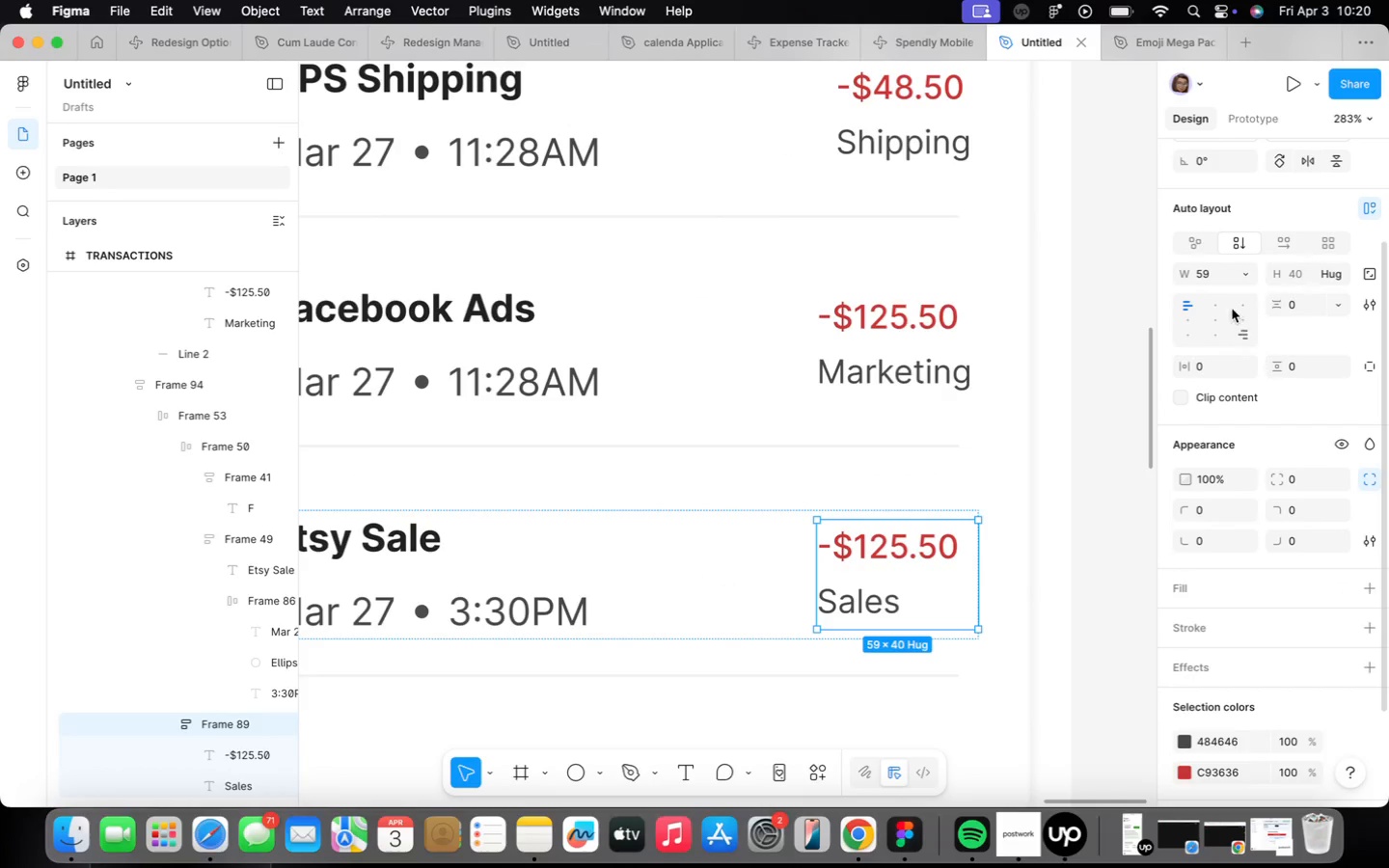 
left_click([1223, 307])
 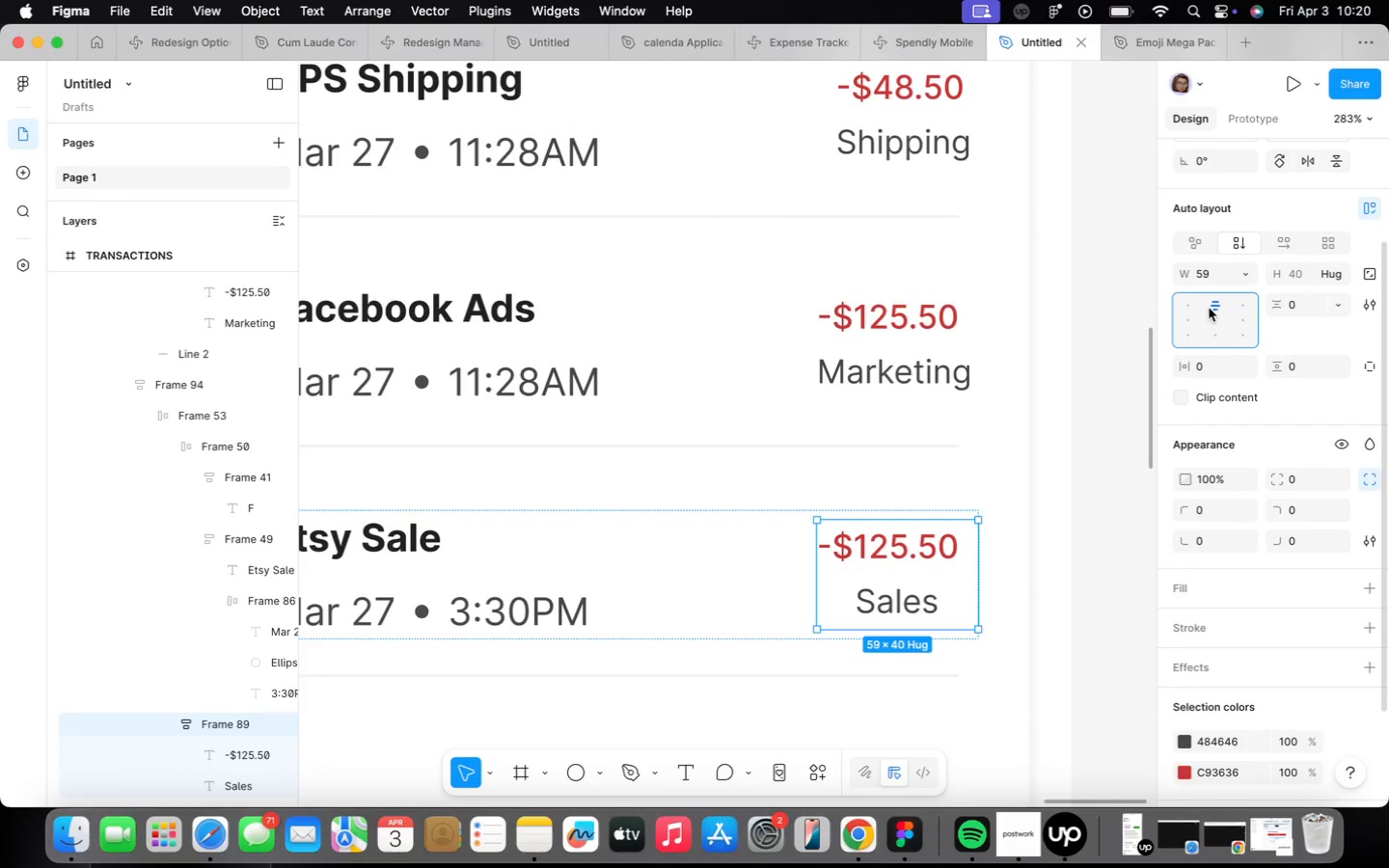 
left_click([1244, 307])
 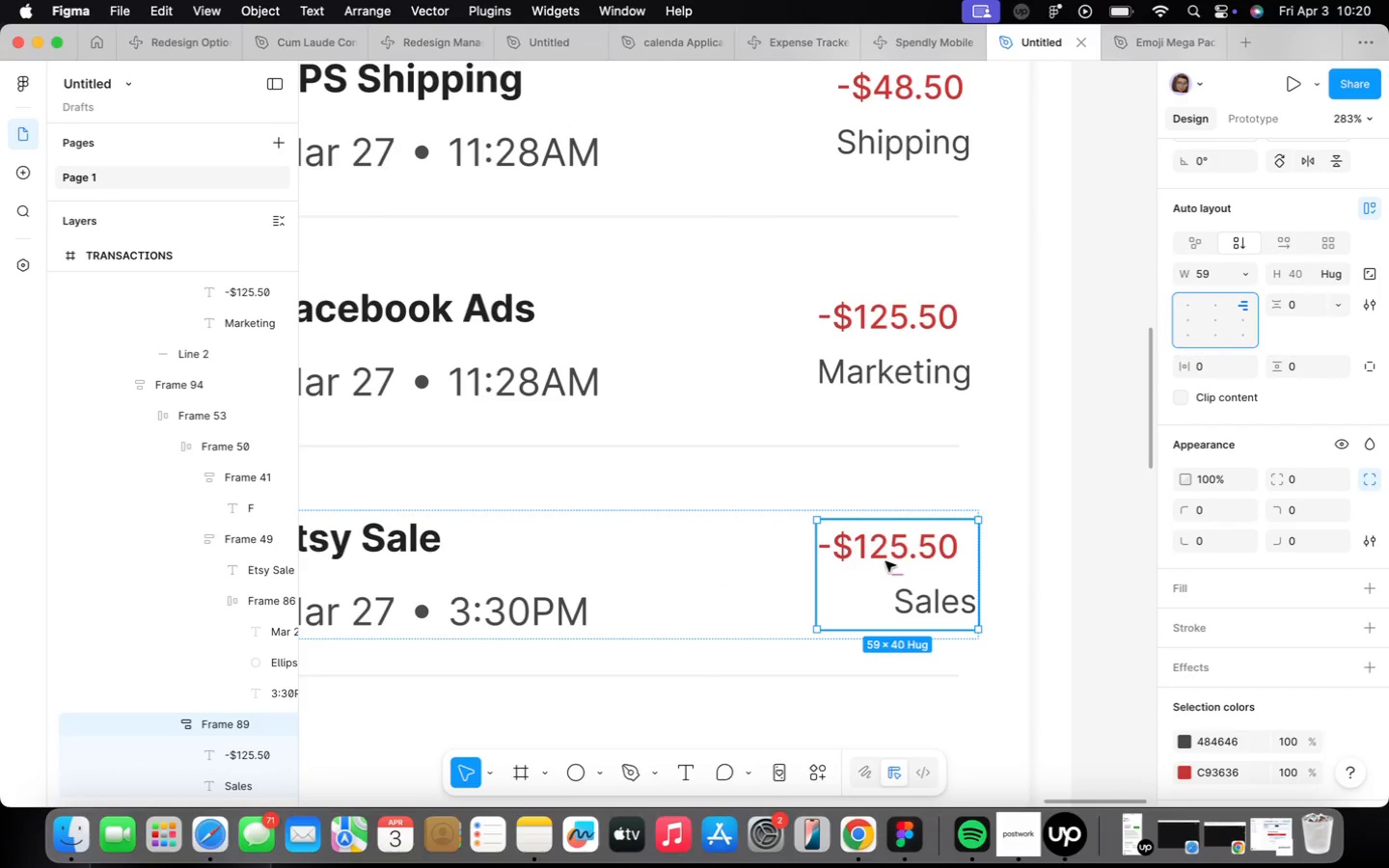 
double_click([887, 554])
 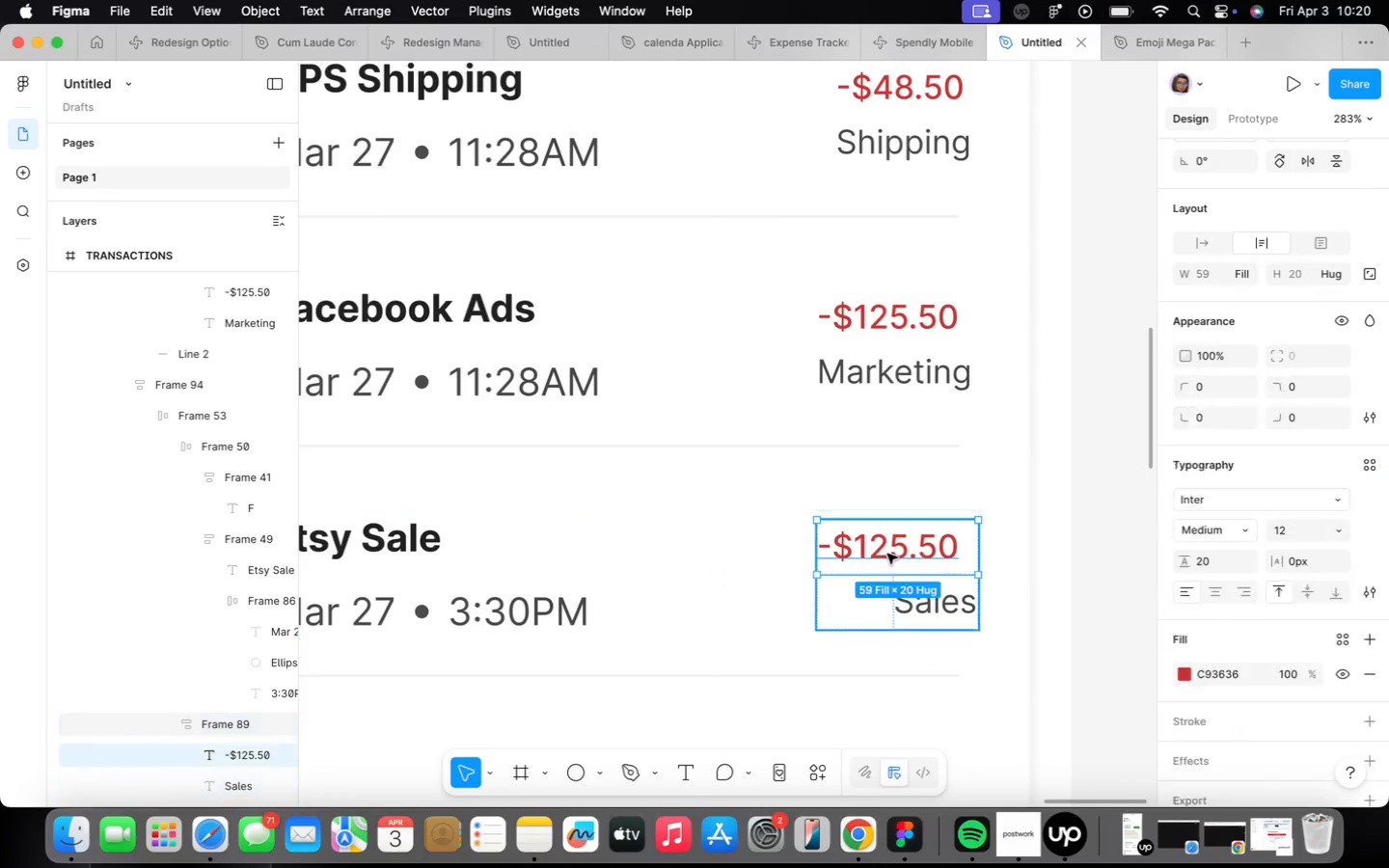 
triple_click([887, 554])
 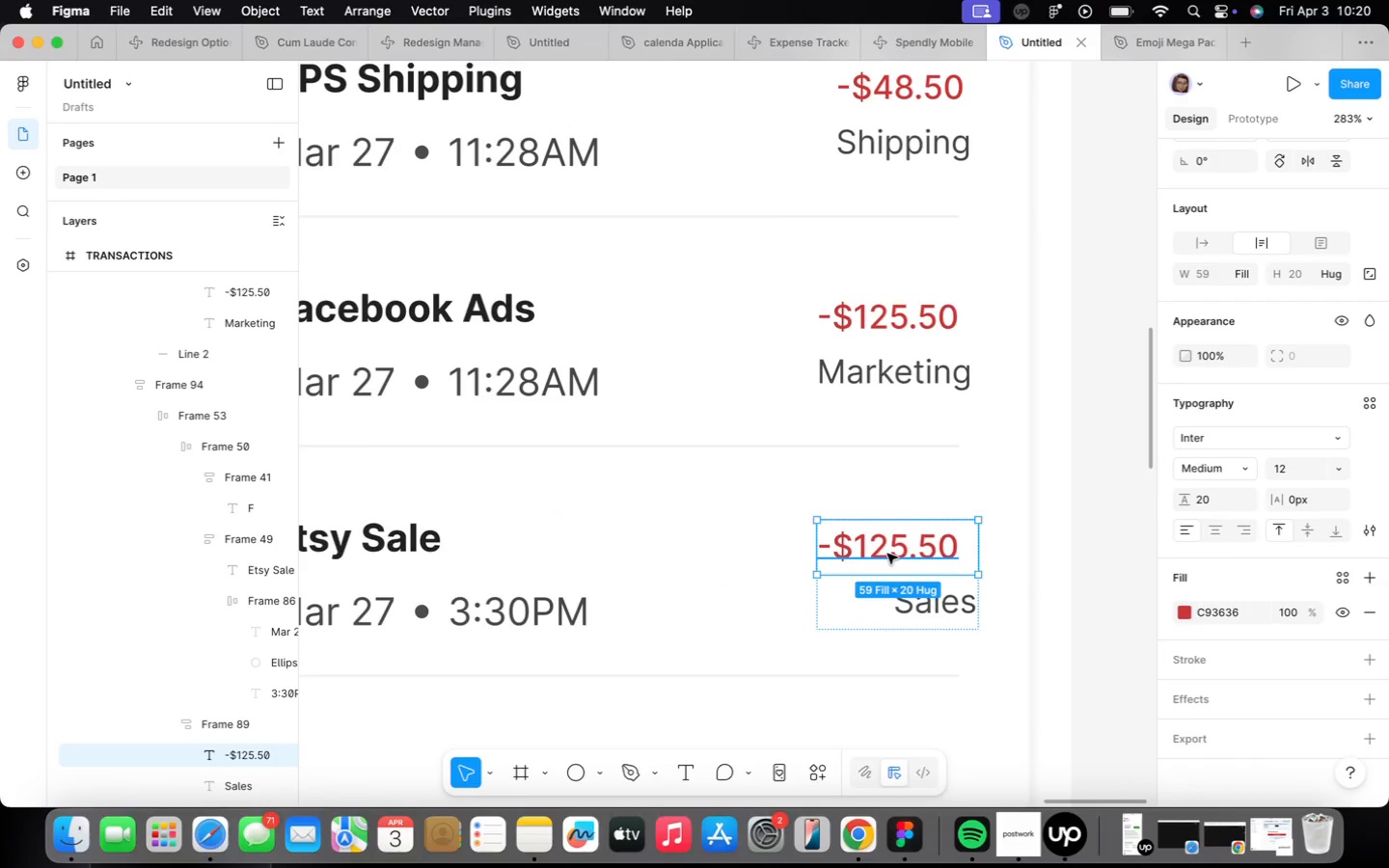 
triple_click([887, 554])
 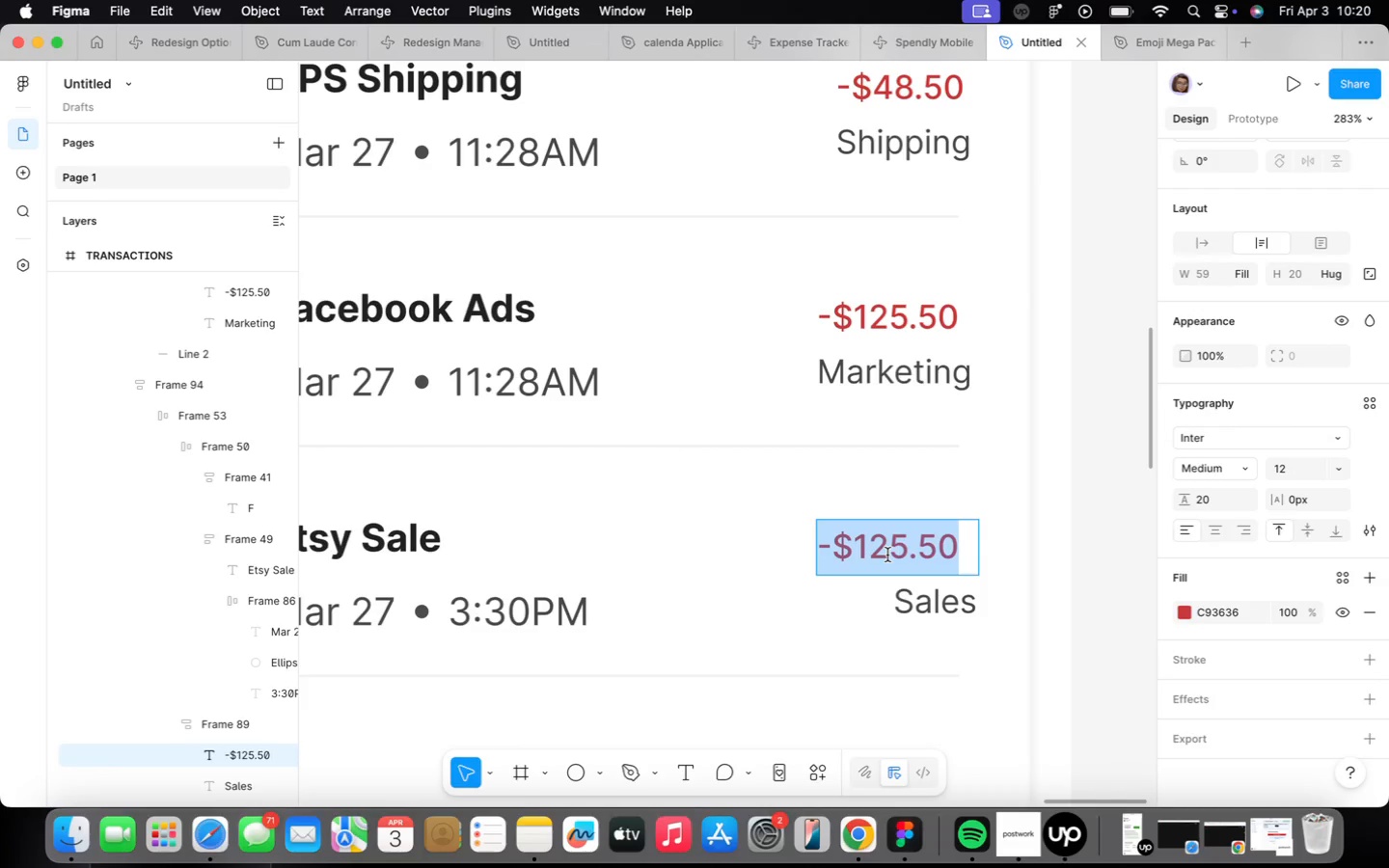 
key(Shift+ShiftLeft)
 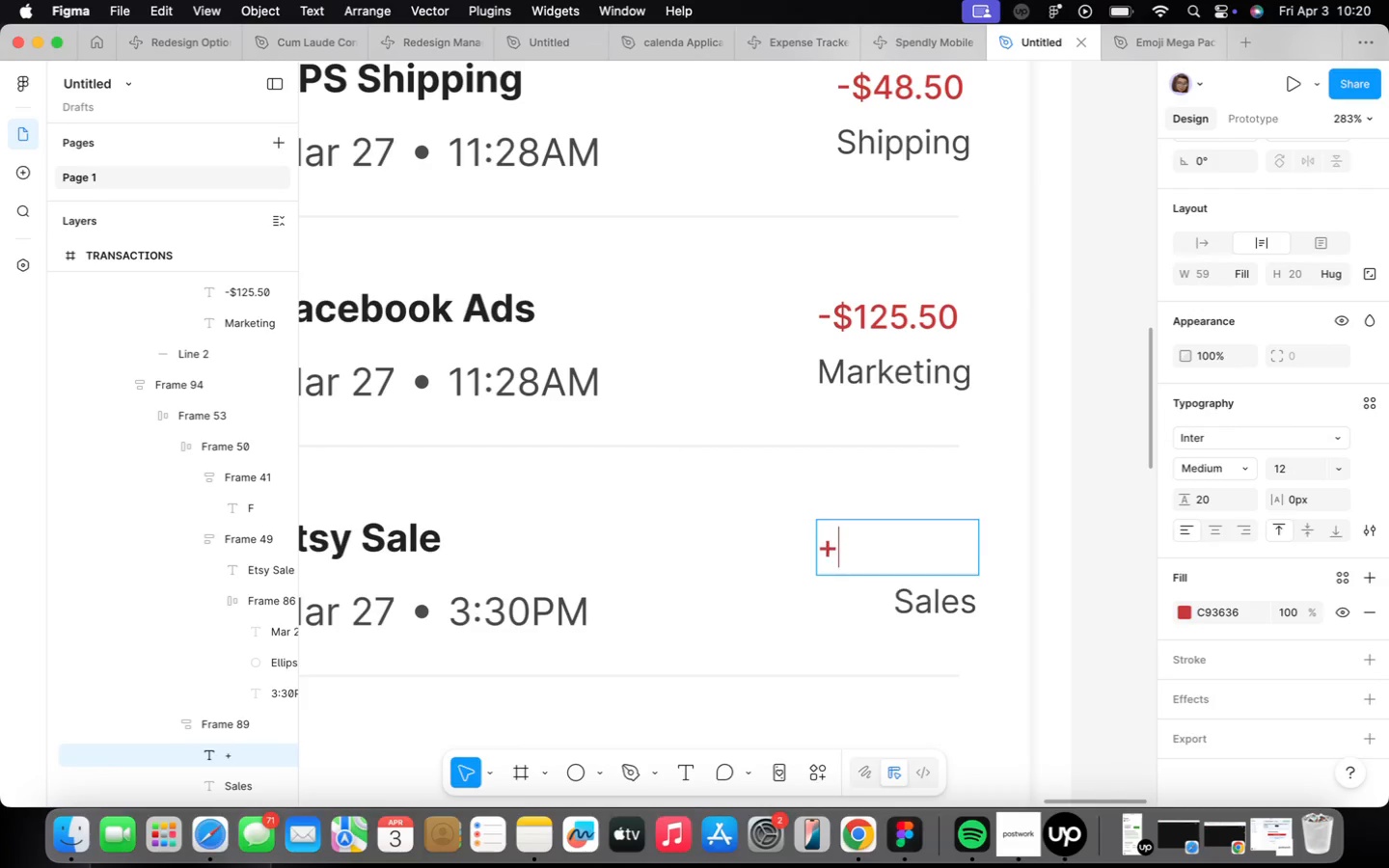 
key(Shift+Equal)
 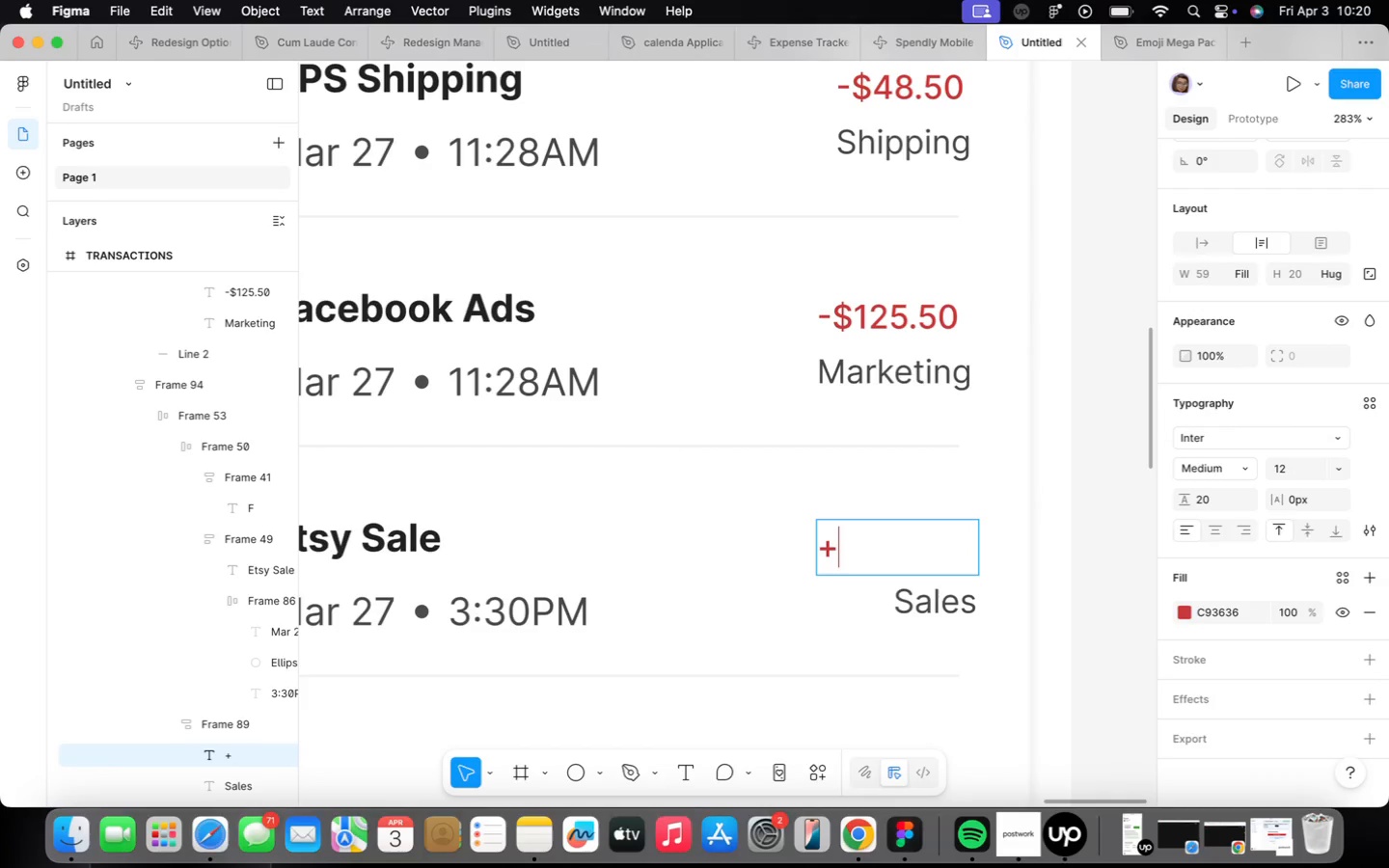 
key(Shift+Fn)
 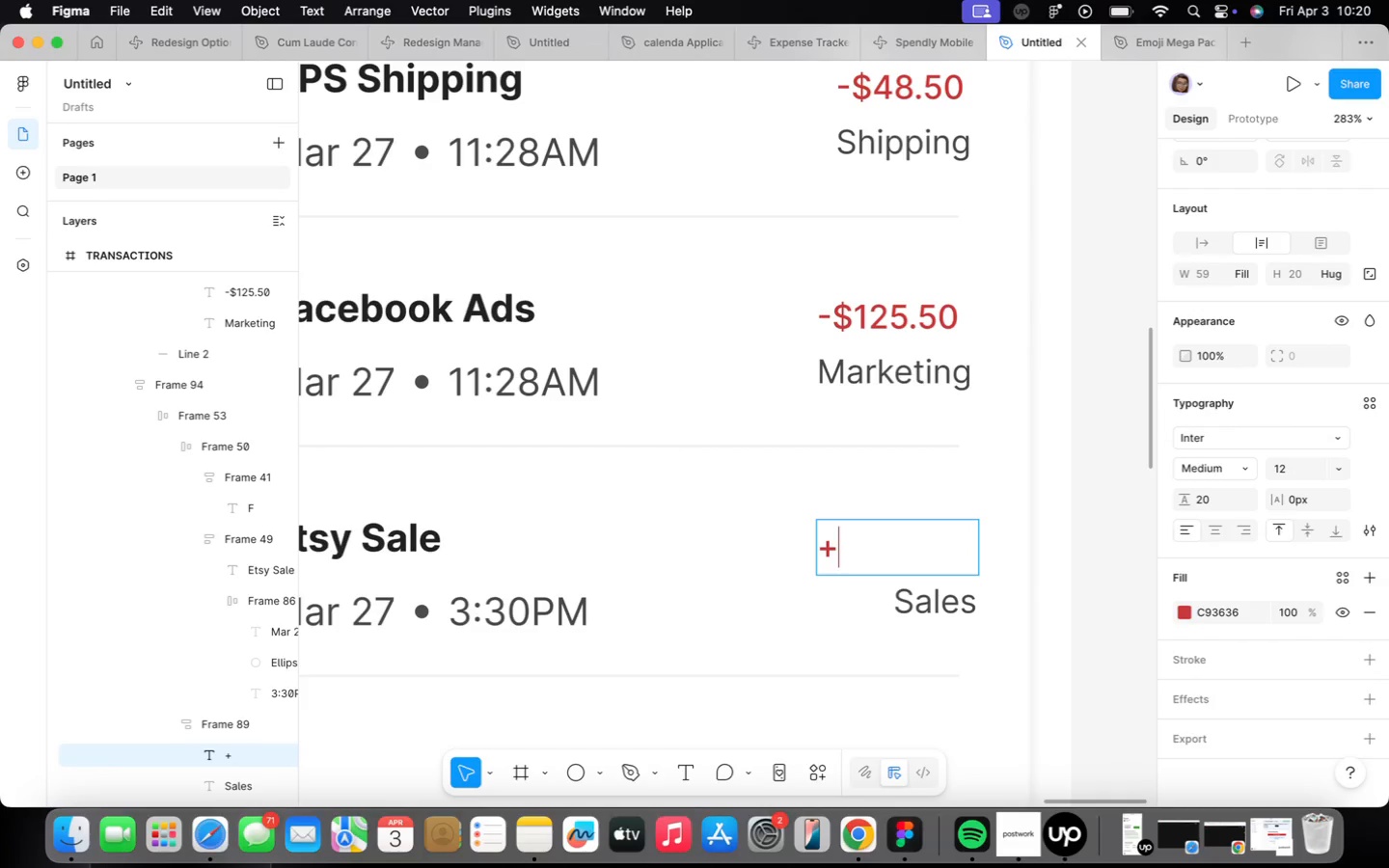 
type(245.00)
 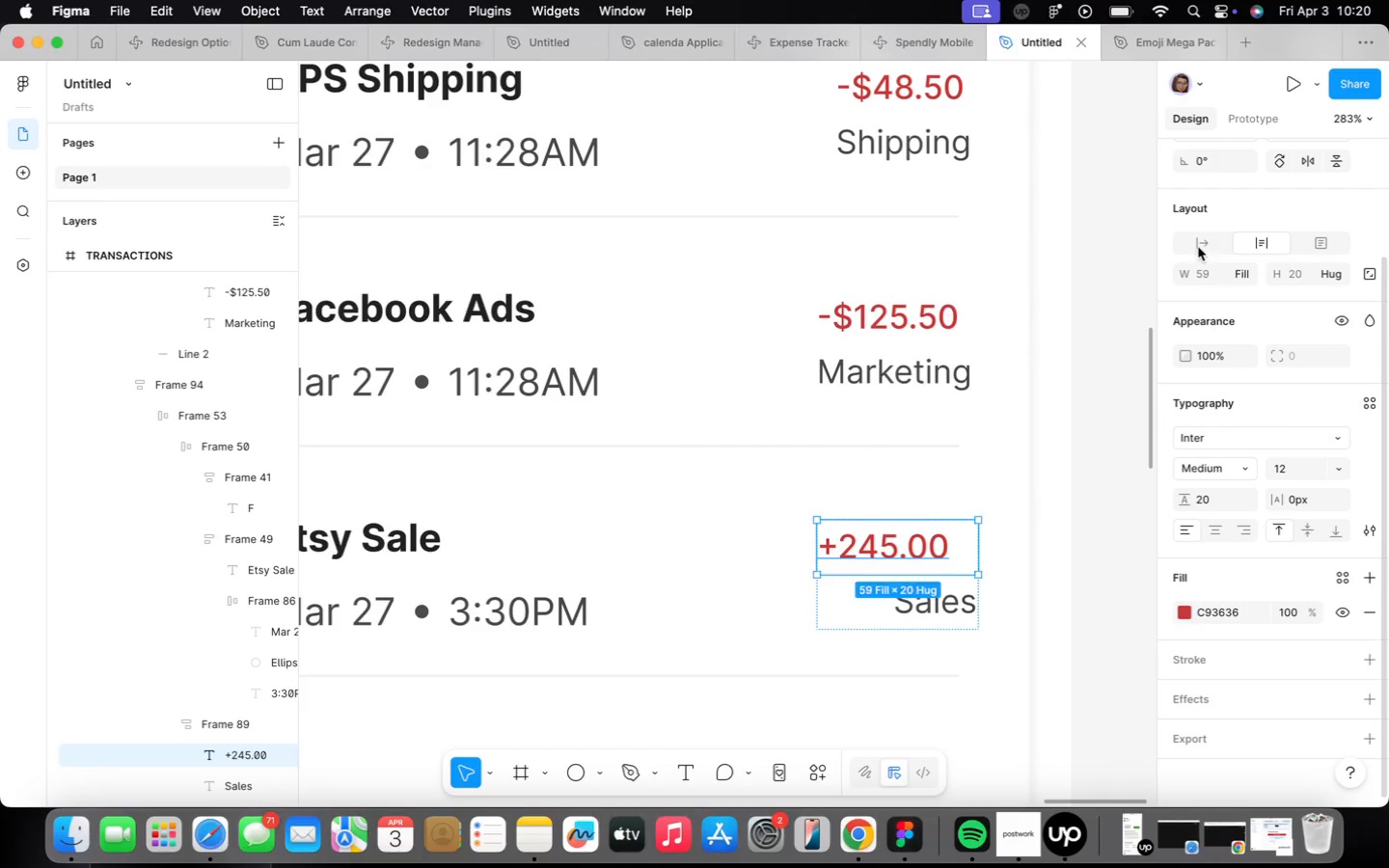 
wait(8.55)
 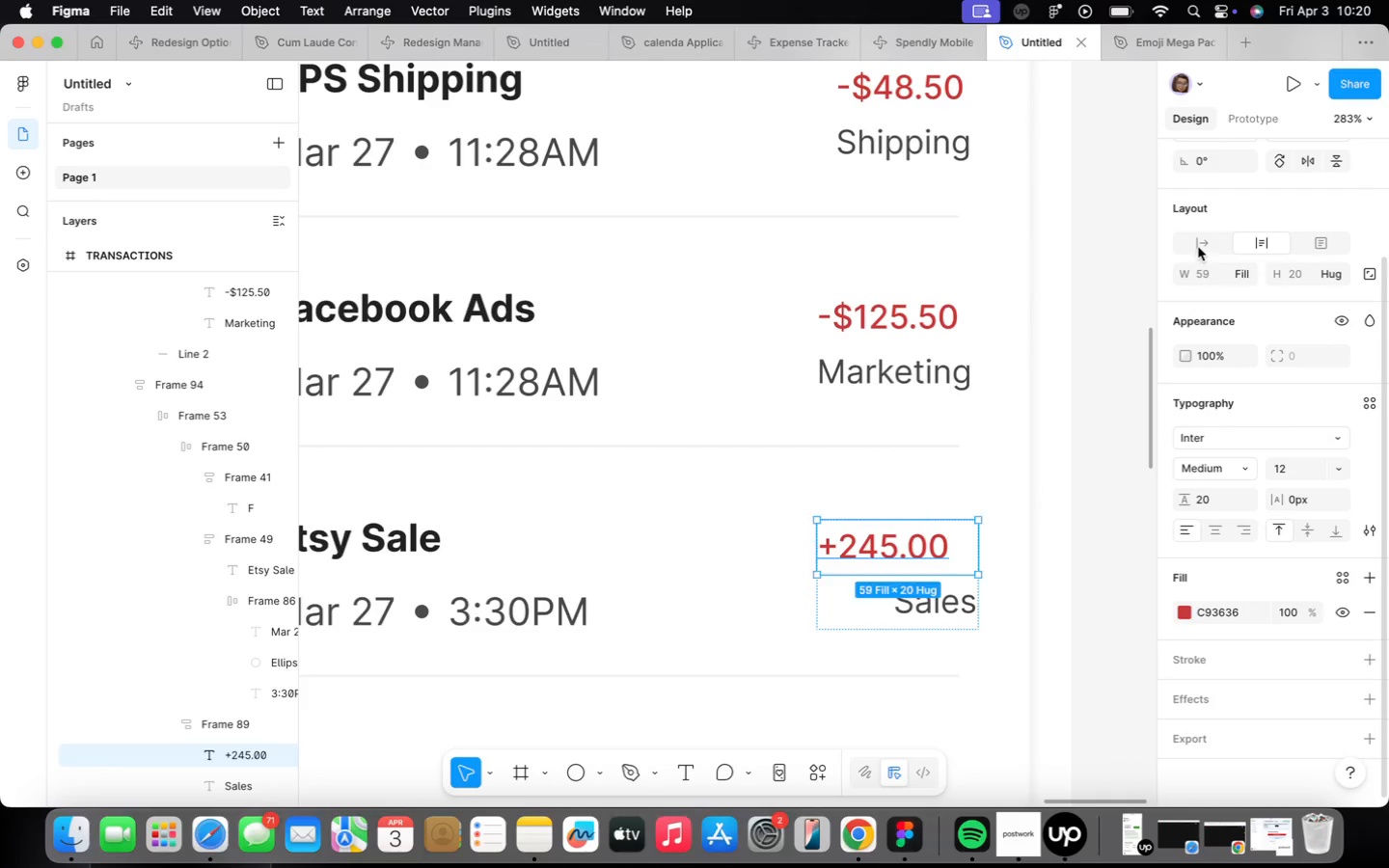 
left_click([1185, 610])
 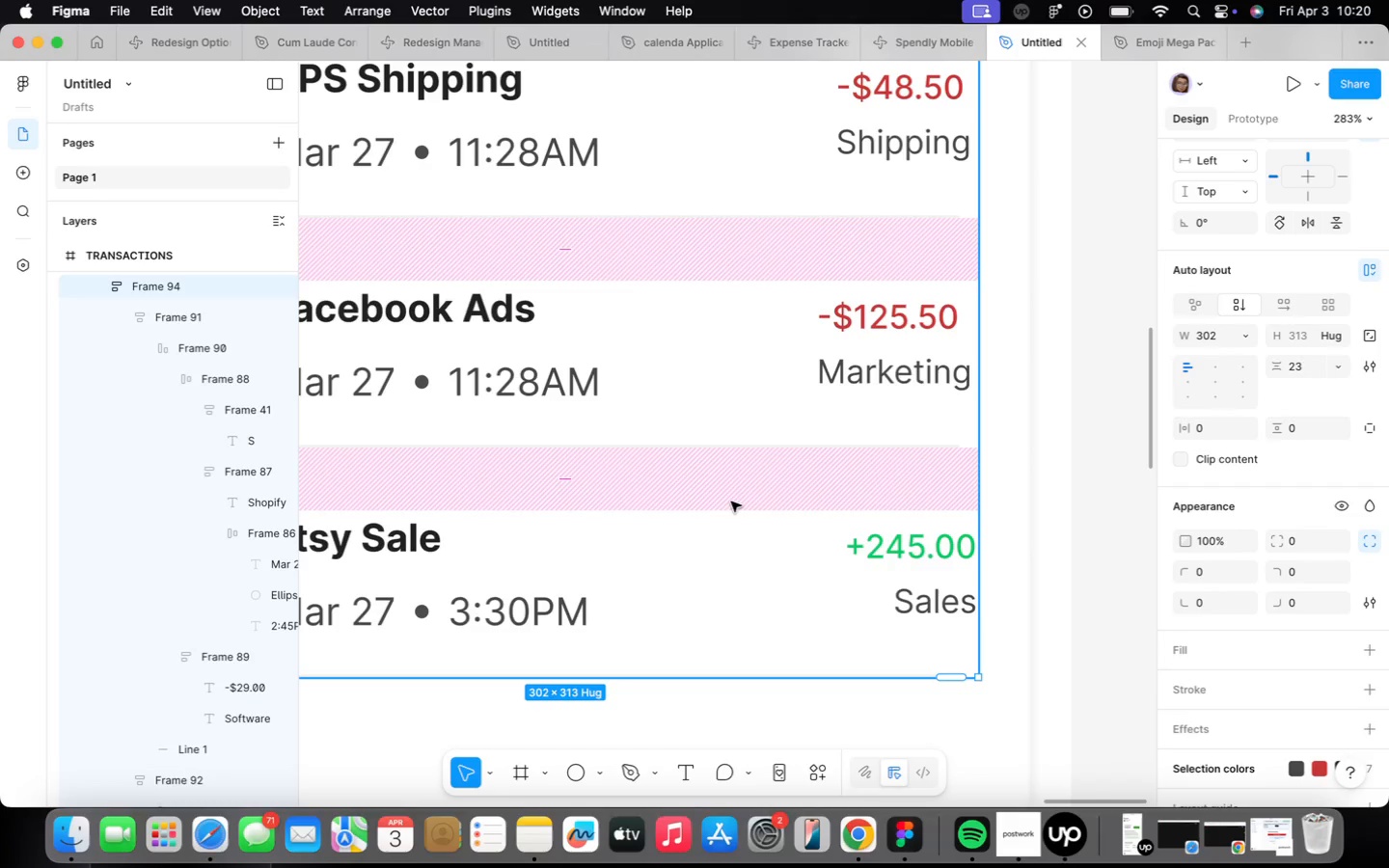 
wait(33.15)
 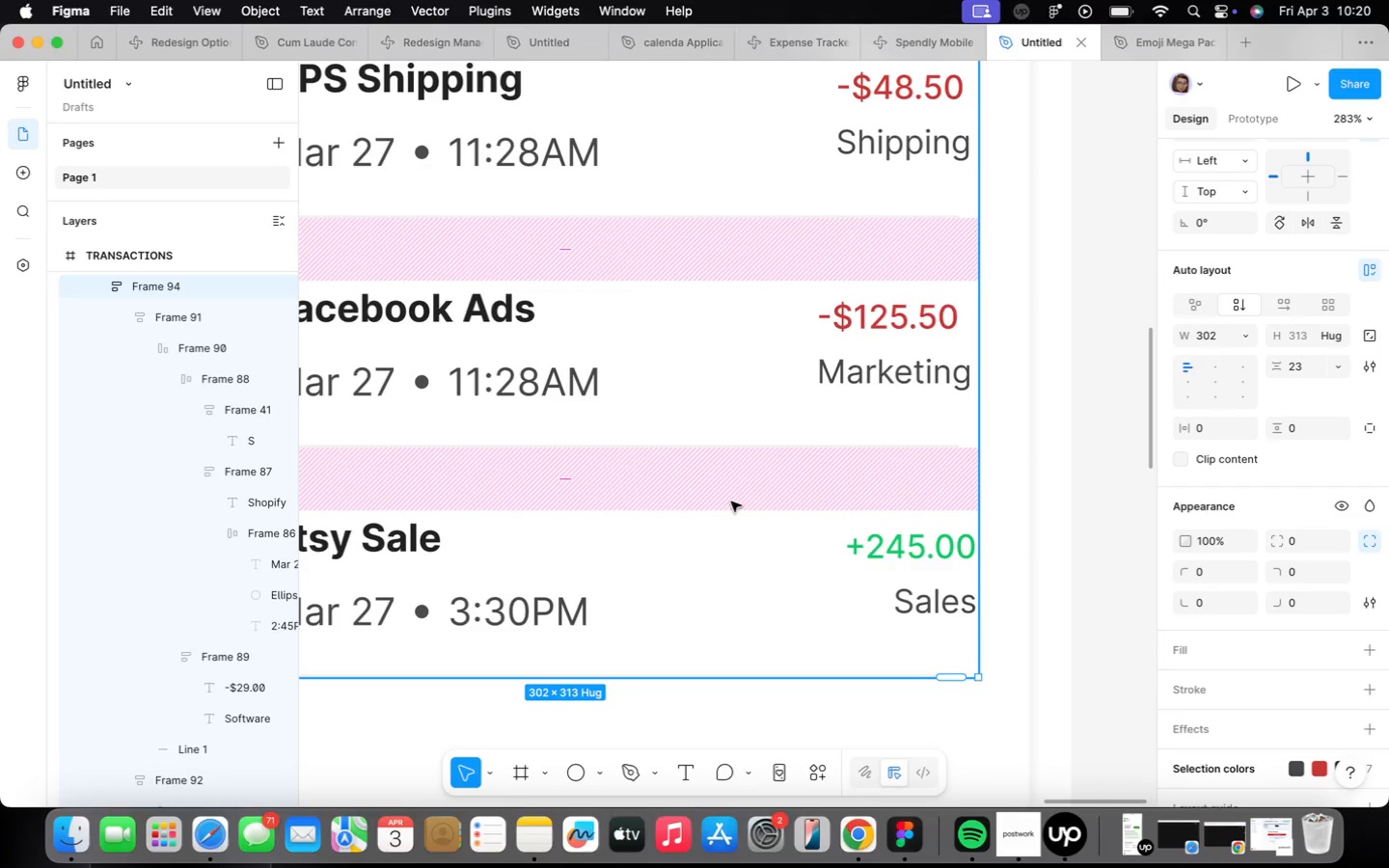 
scroll: coordinate [882, 478], scroll_direction: down, amount: 3.0
 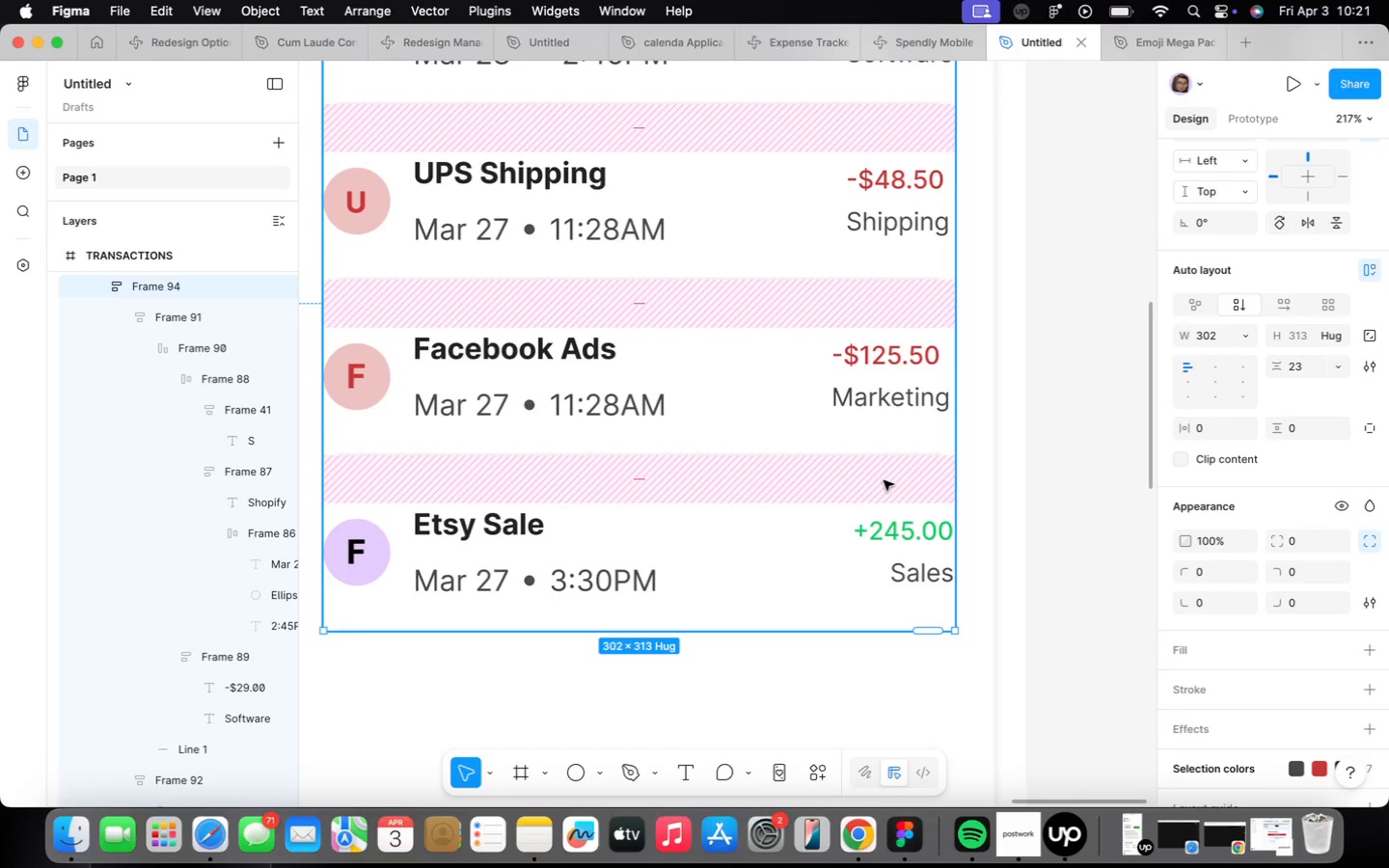 
wait(26.22)
 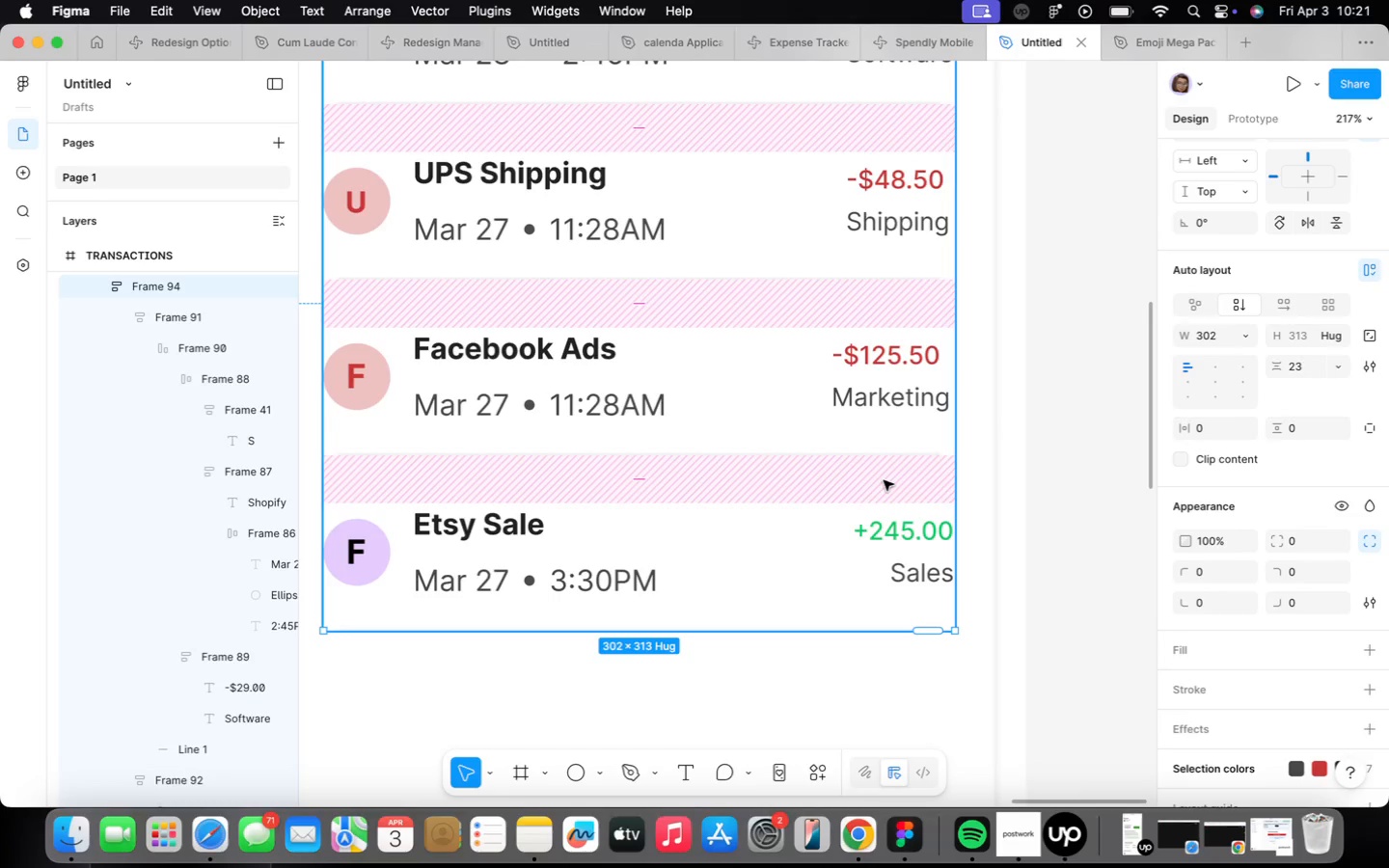 
triple_click([373, 552])
 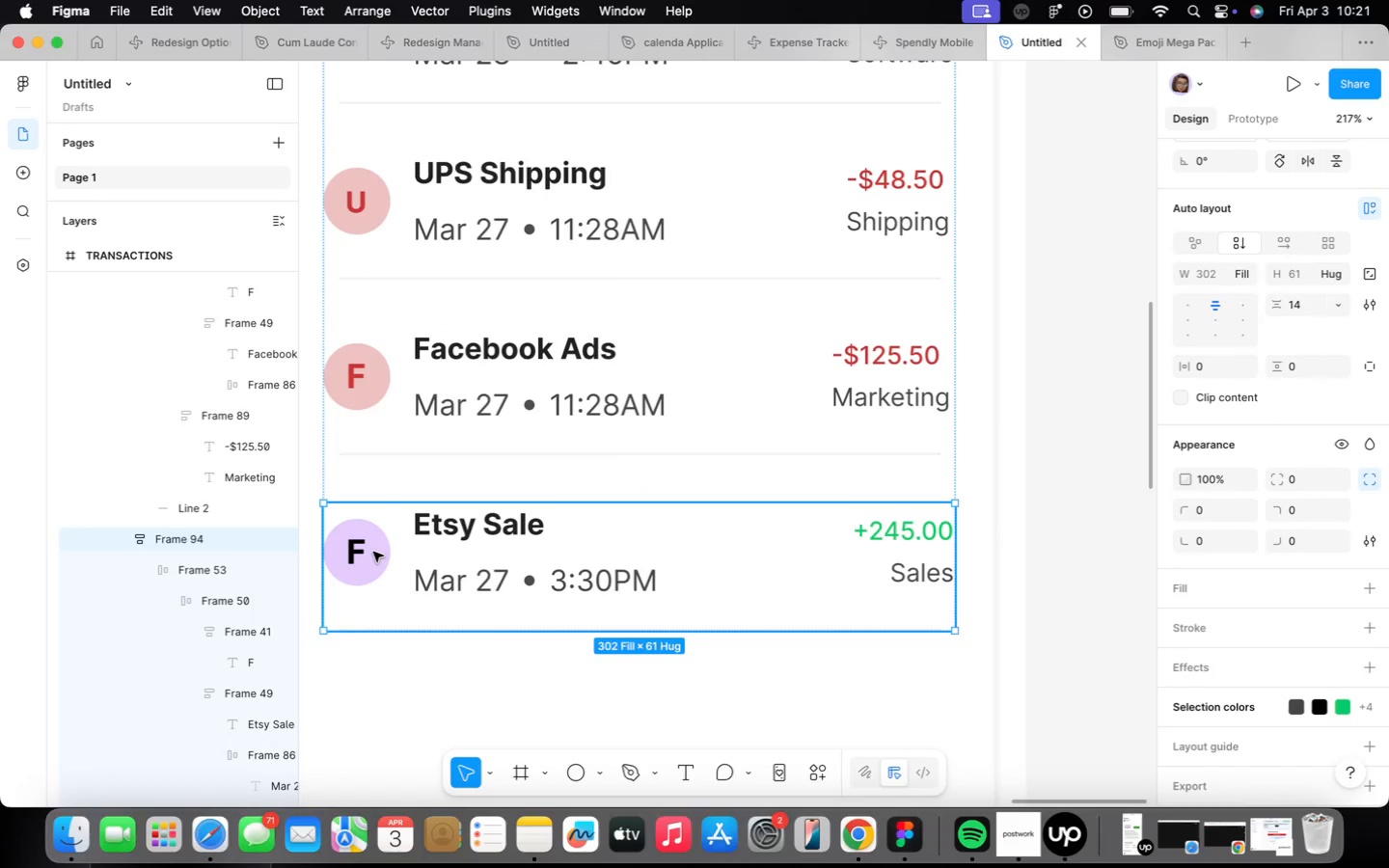 
triple_click([373, 552])
 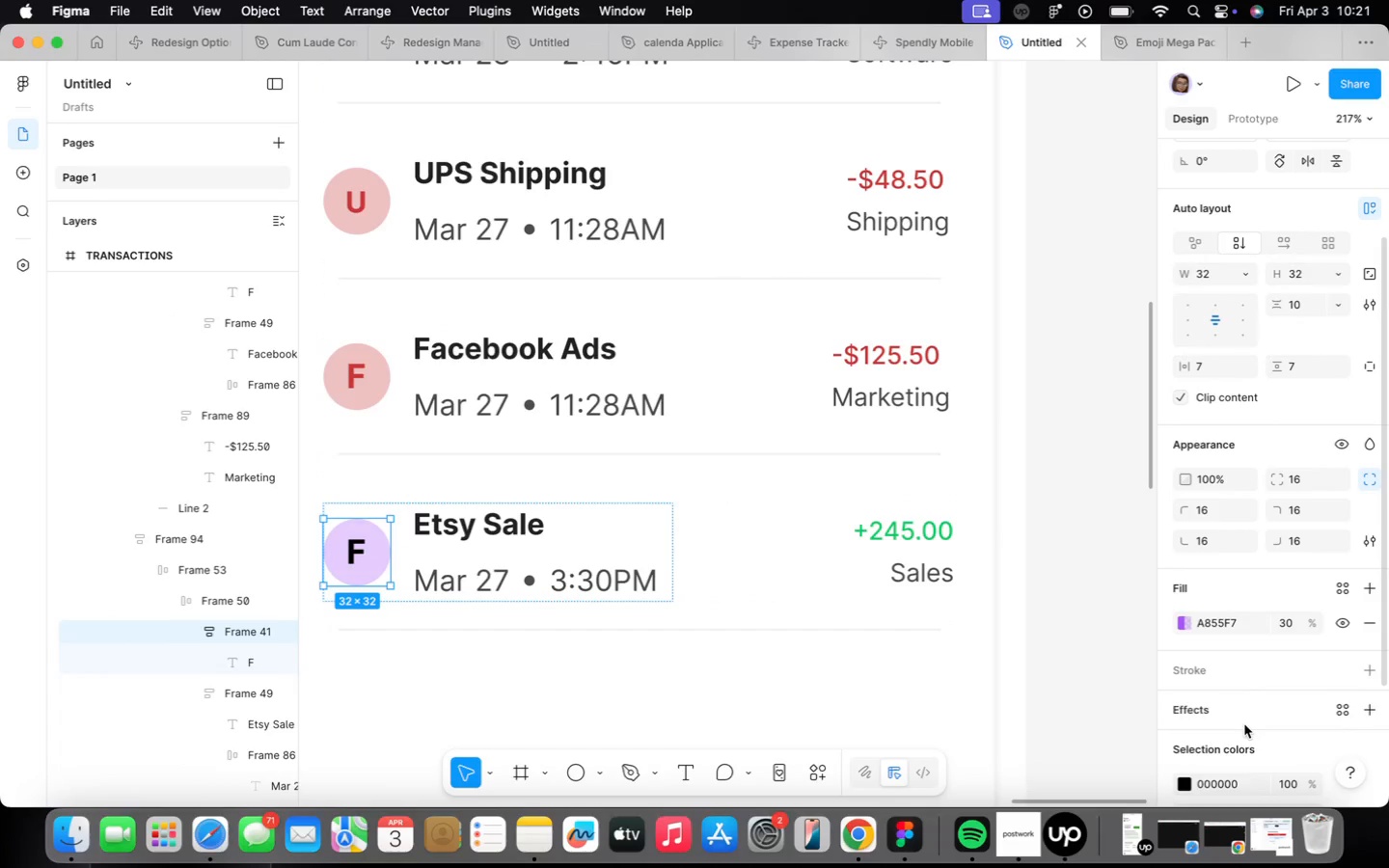 
scroll: coordinate [1244, 733], scroll_direction: down, amount: 5.0
 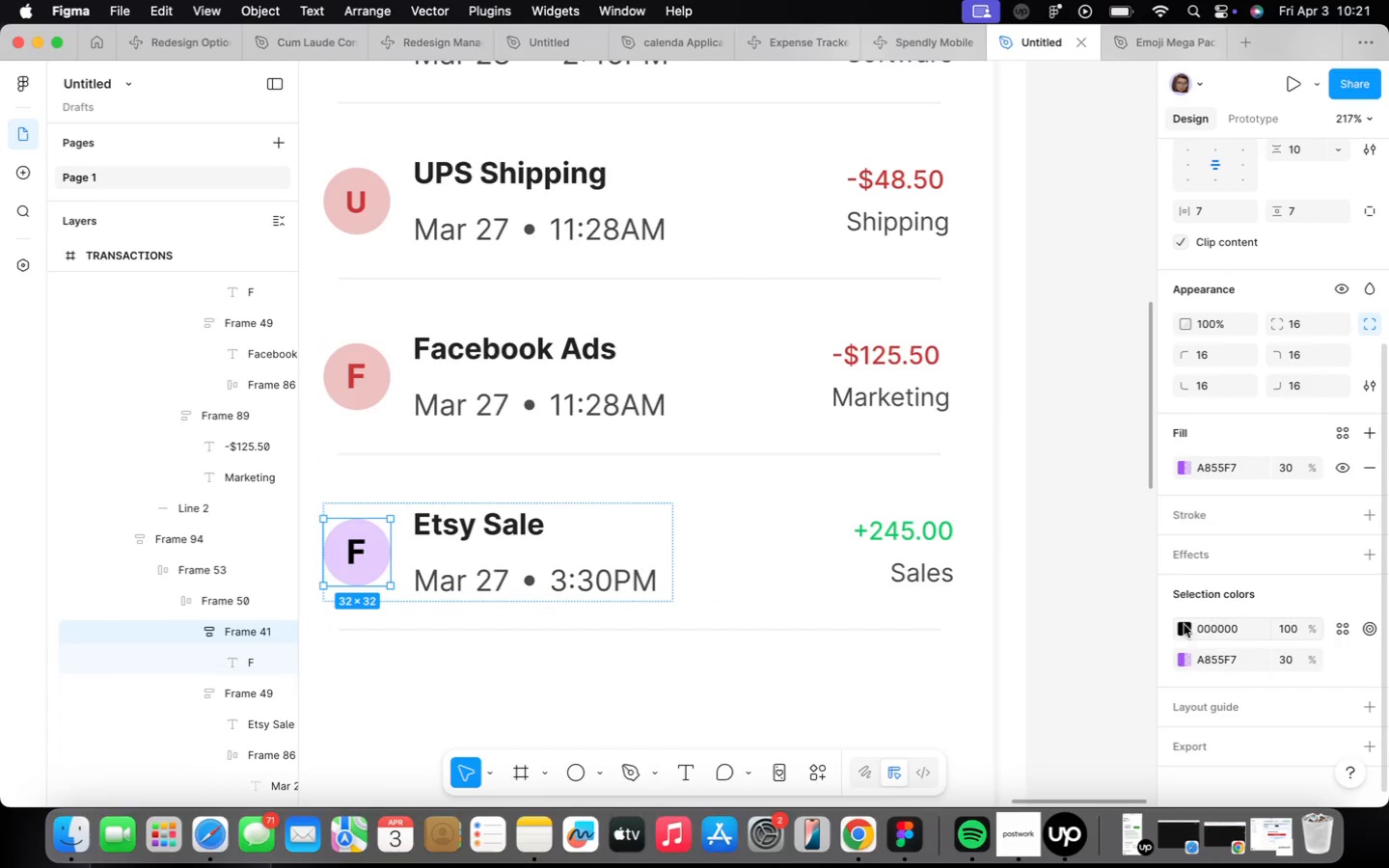 
wait(8.54)
 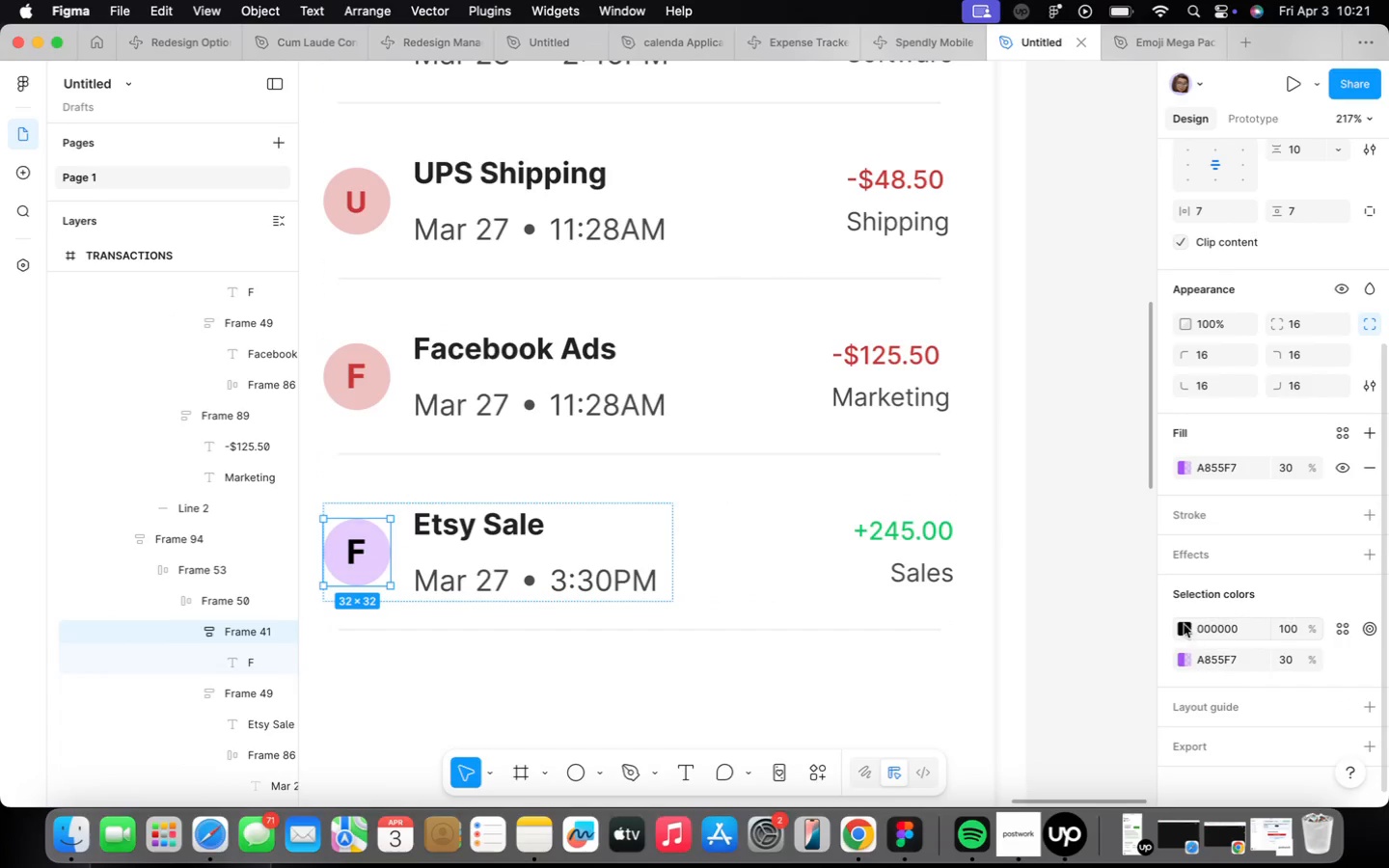 
left_click([1137, 744])
 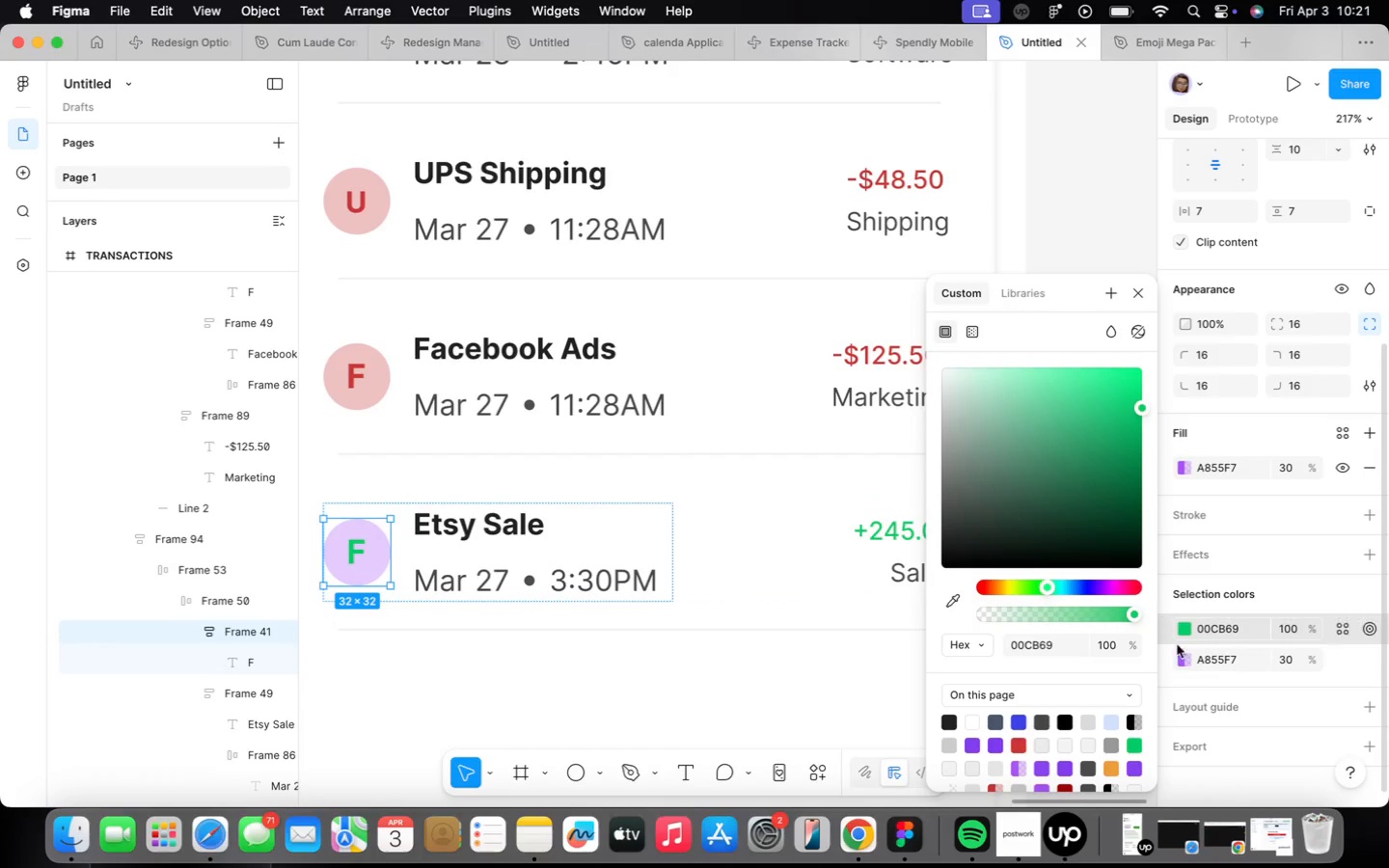 
left_click([1186, 656])
 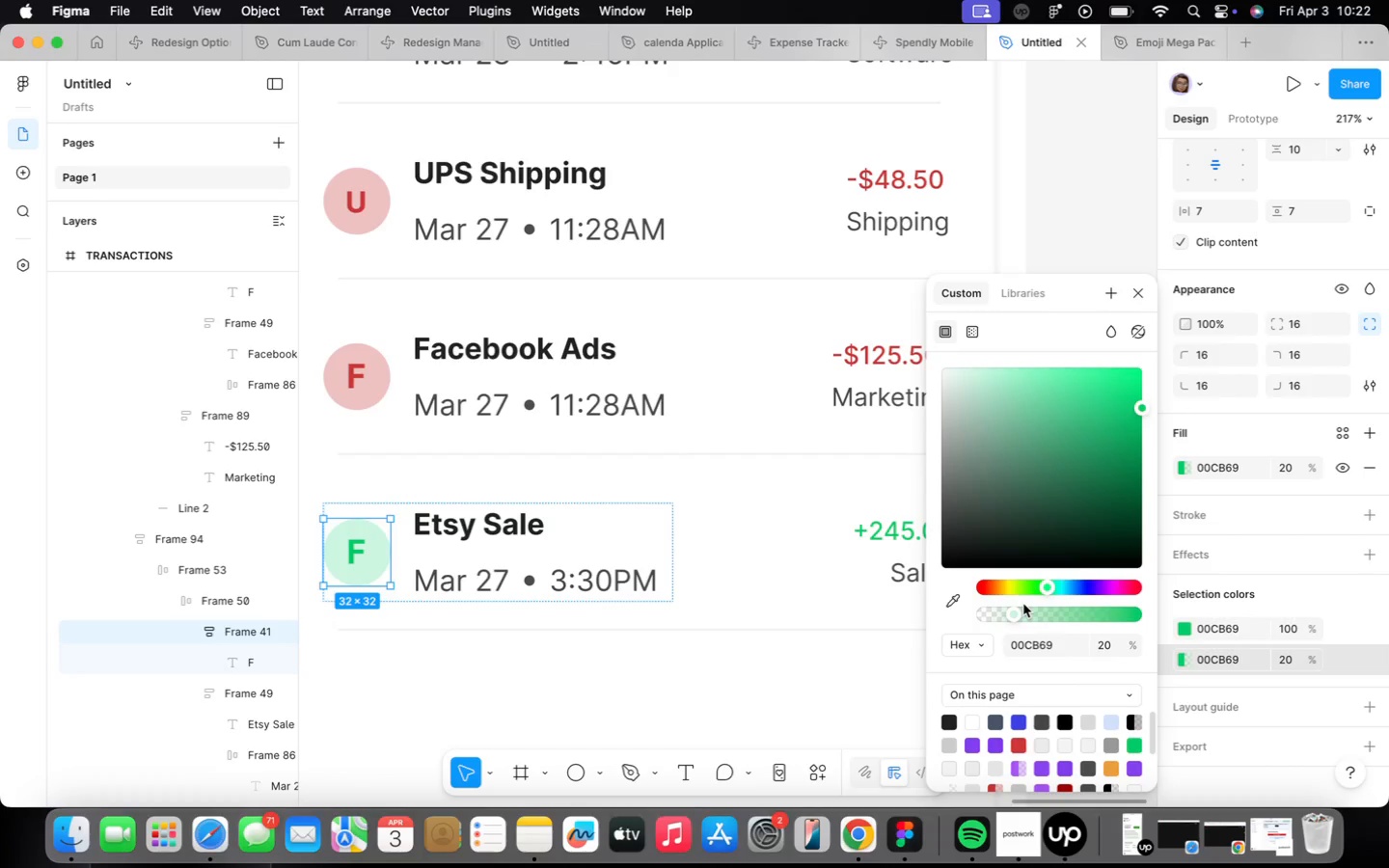 
wait(46.58)
 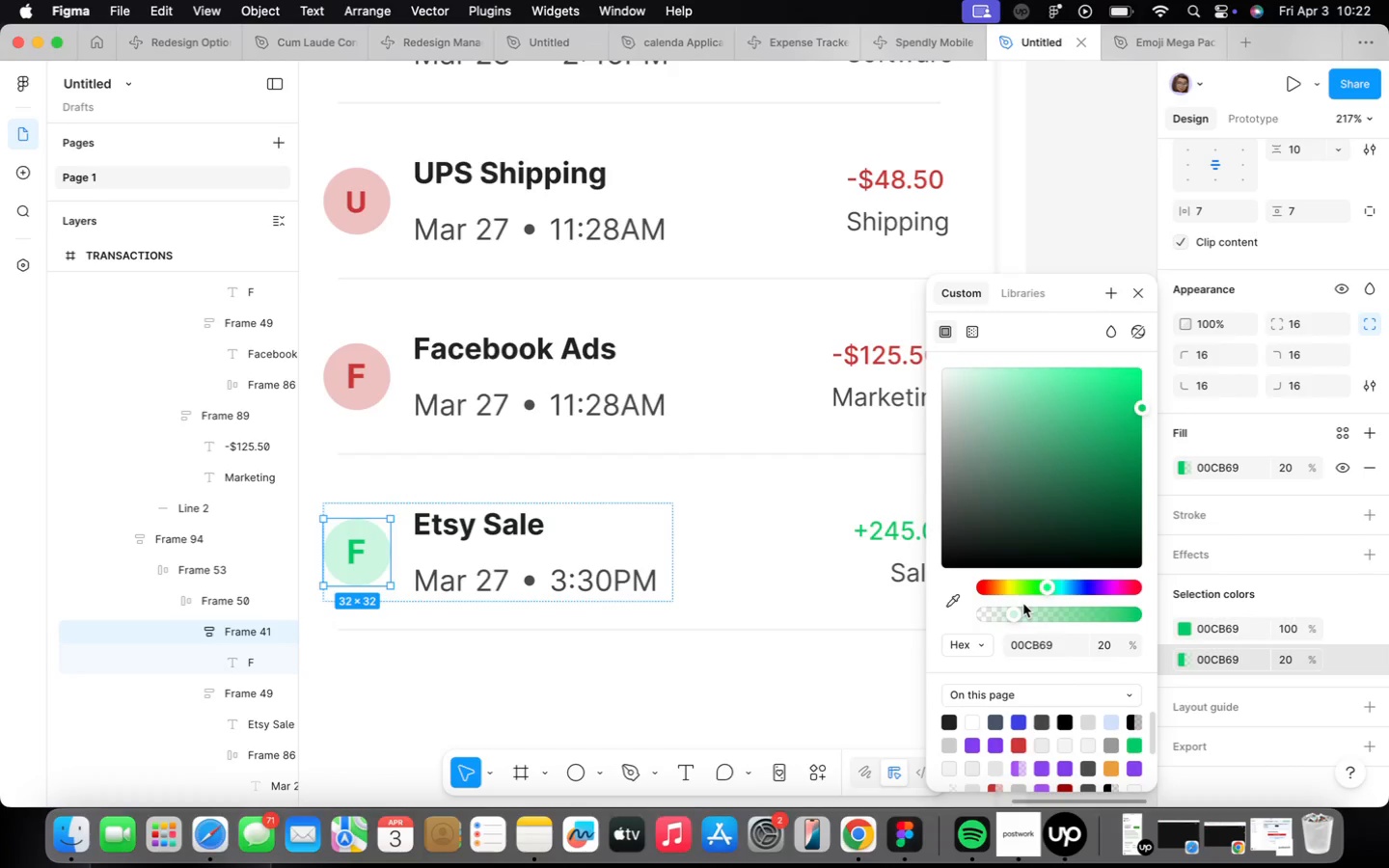 
scroll: coordinate [491, 555], scroll_direction: up, amount: 2.0
 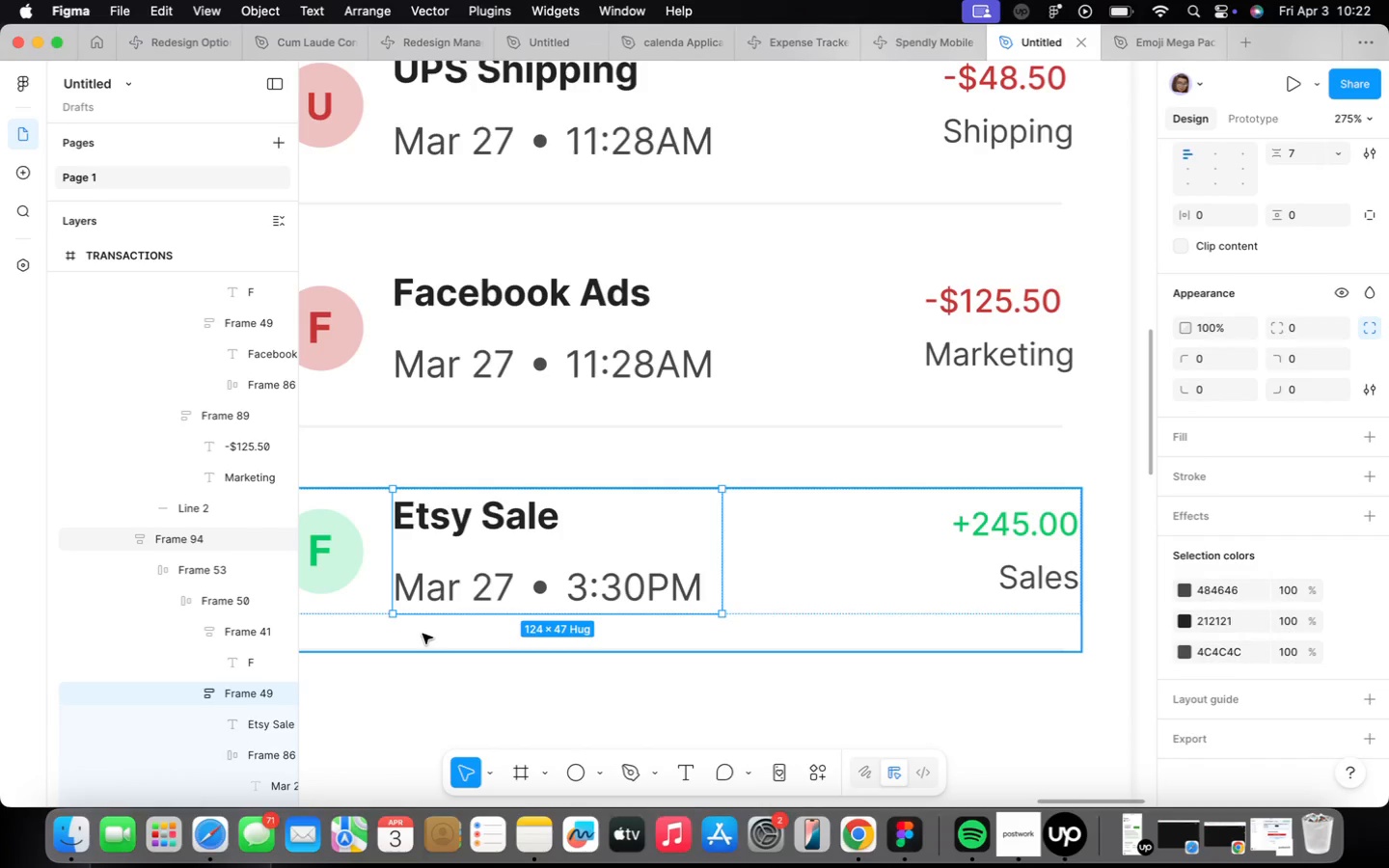 
wait(29.01)
 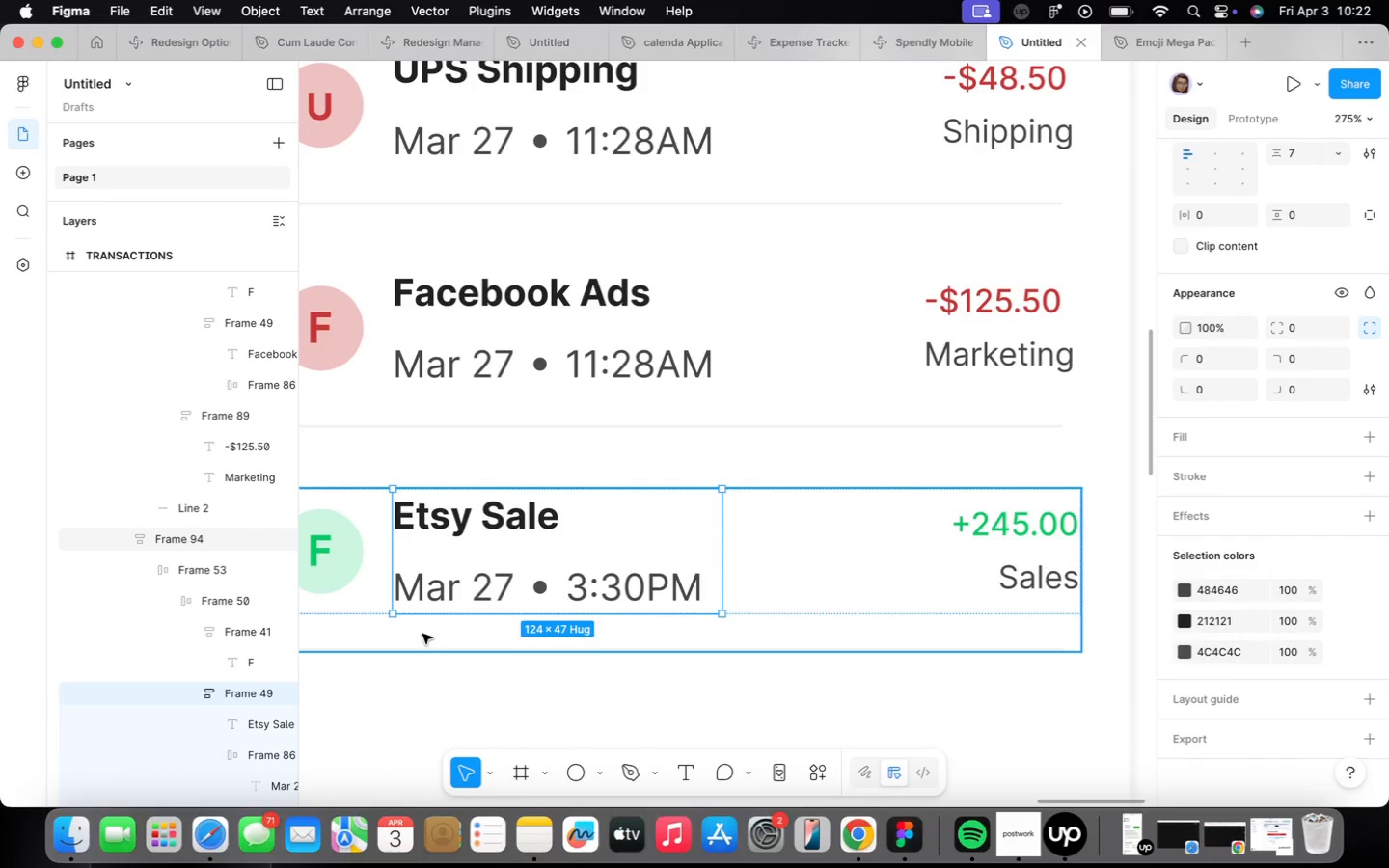 
scroll: coordinate [868, 595], scroll_direction: down, amount: 11.0
 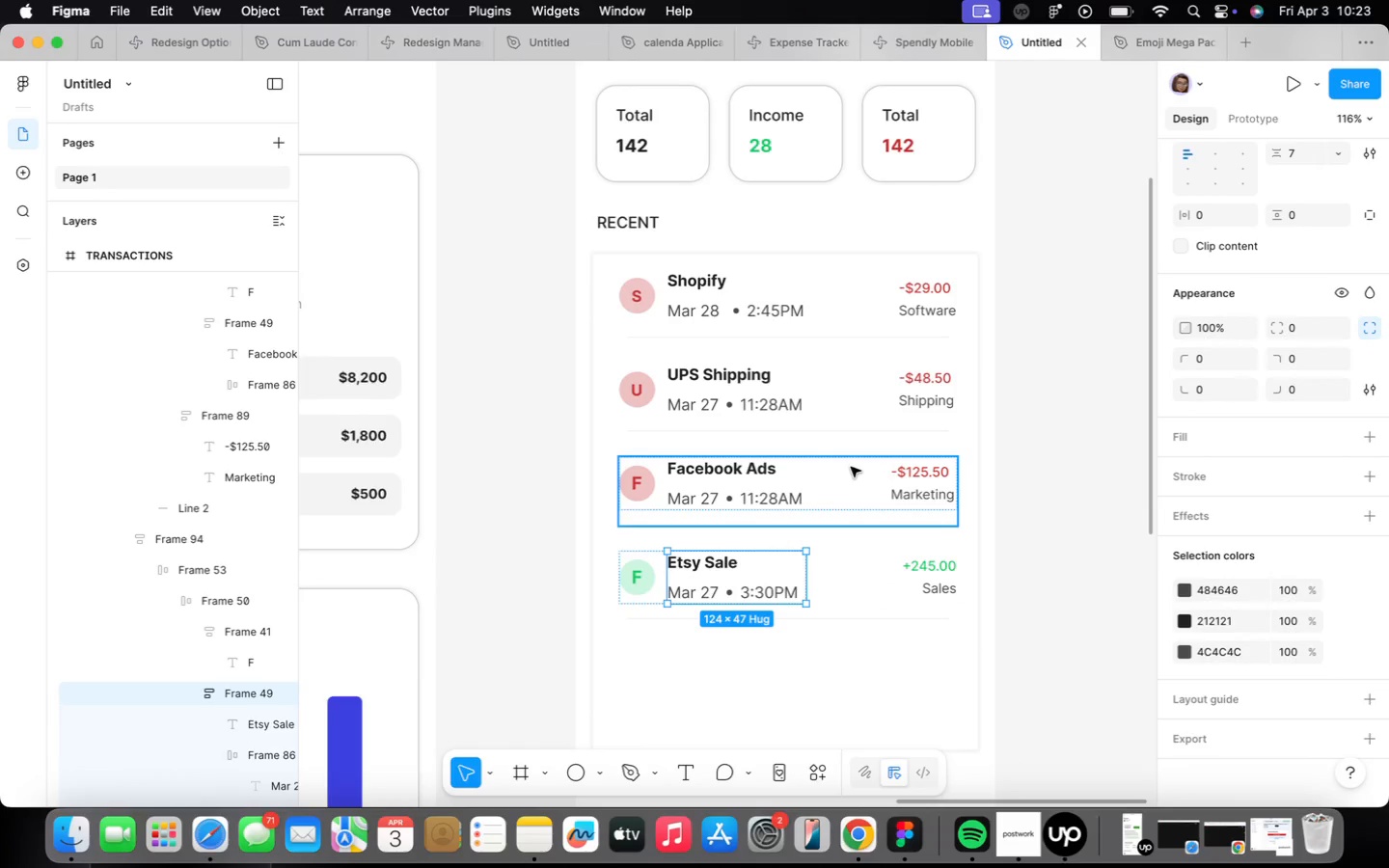 
left_click([849, 467])
 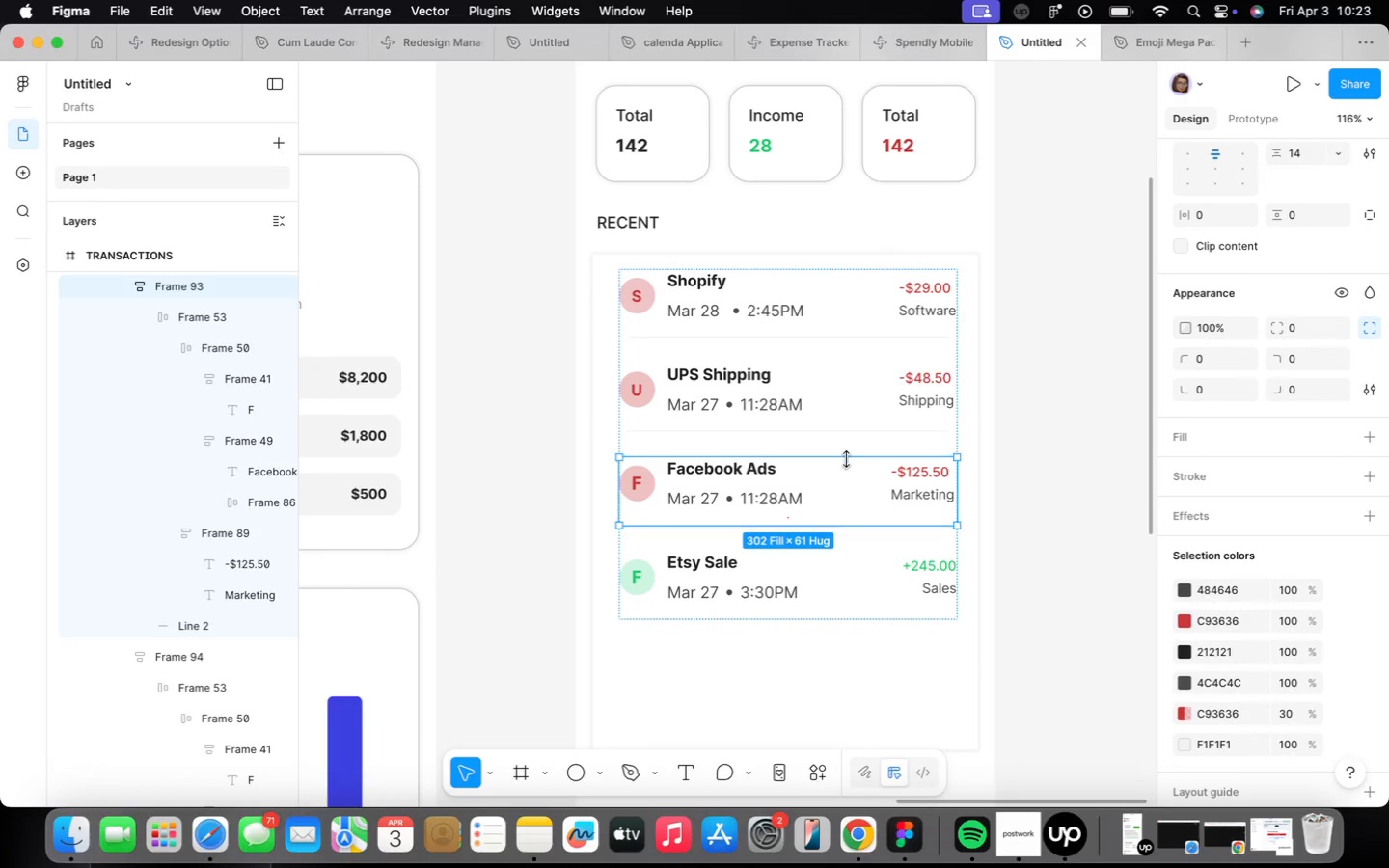 
key(Meta+CommandLeft)
 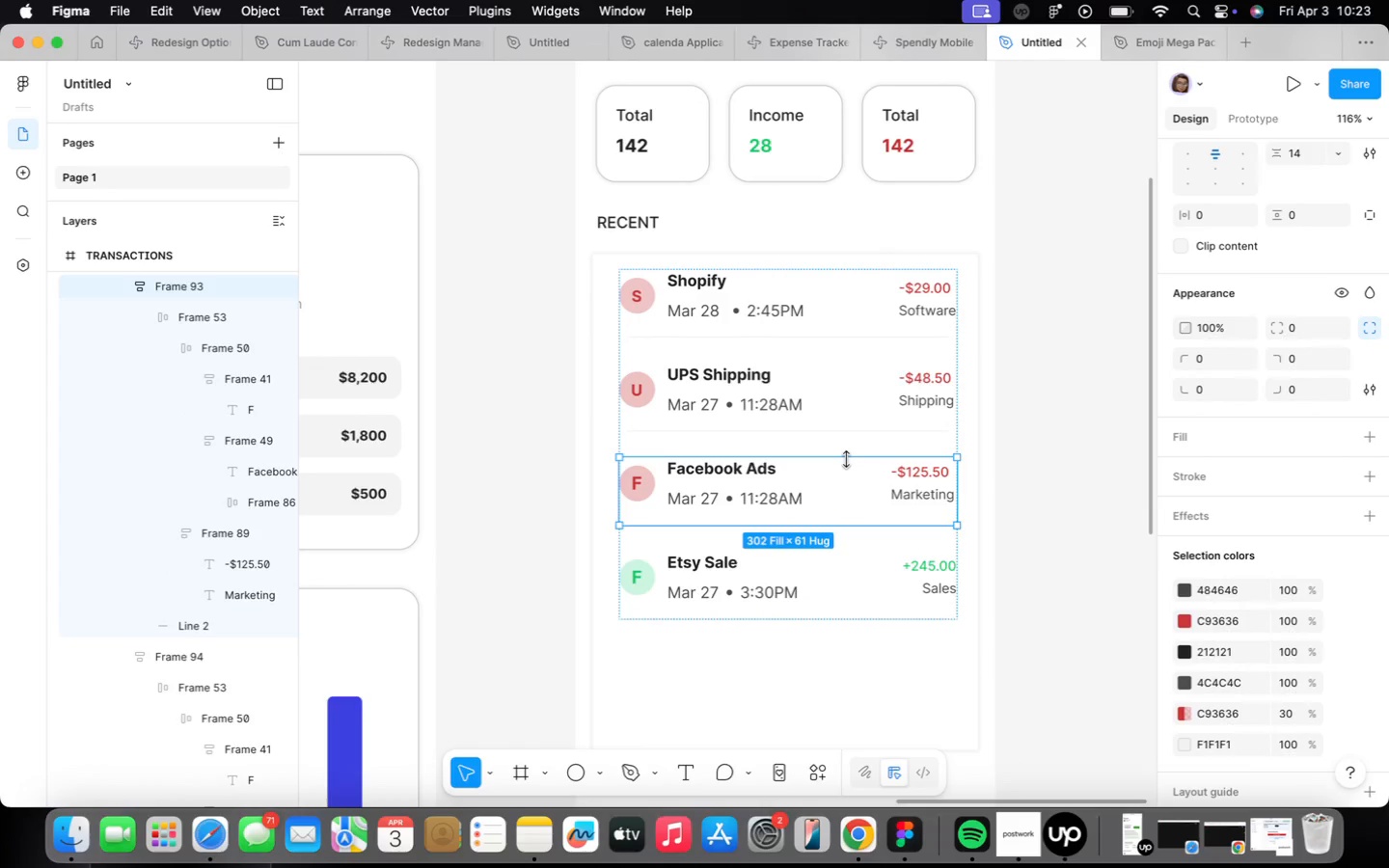 
key(Meta+D)
 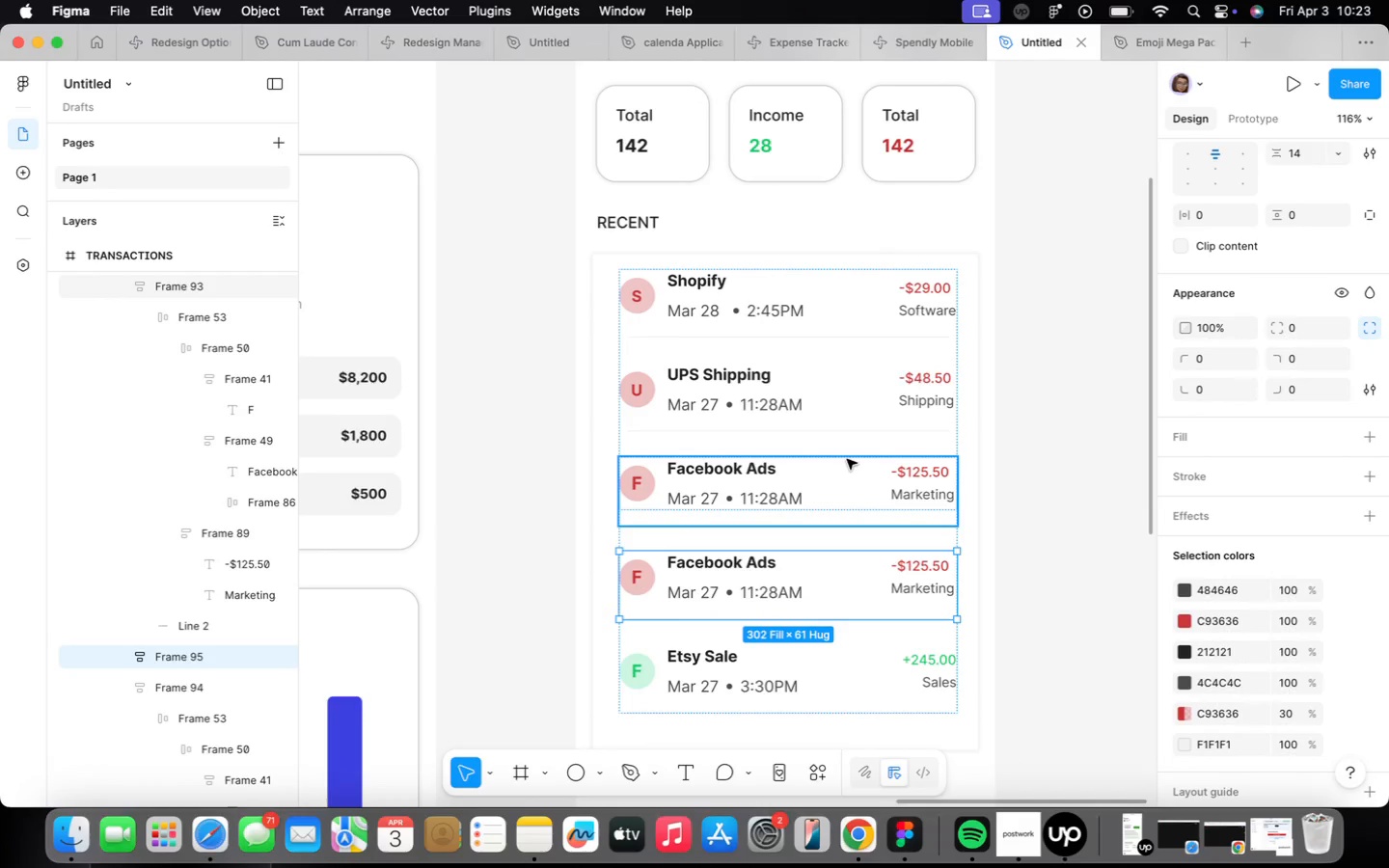 
key(ArrowDown)
 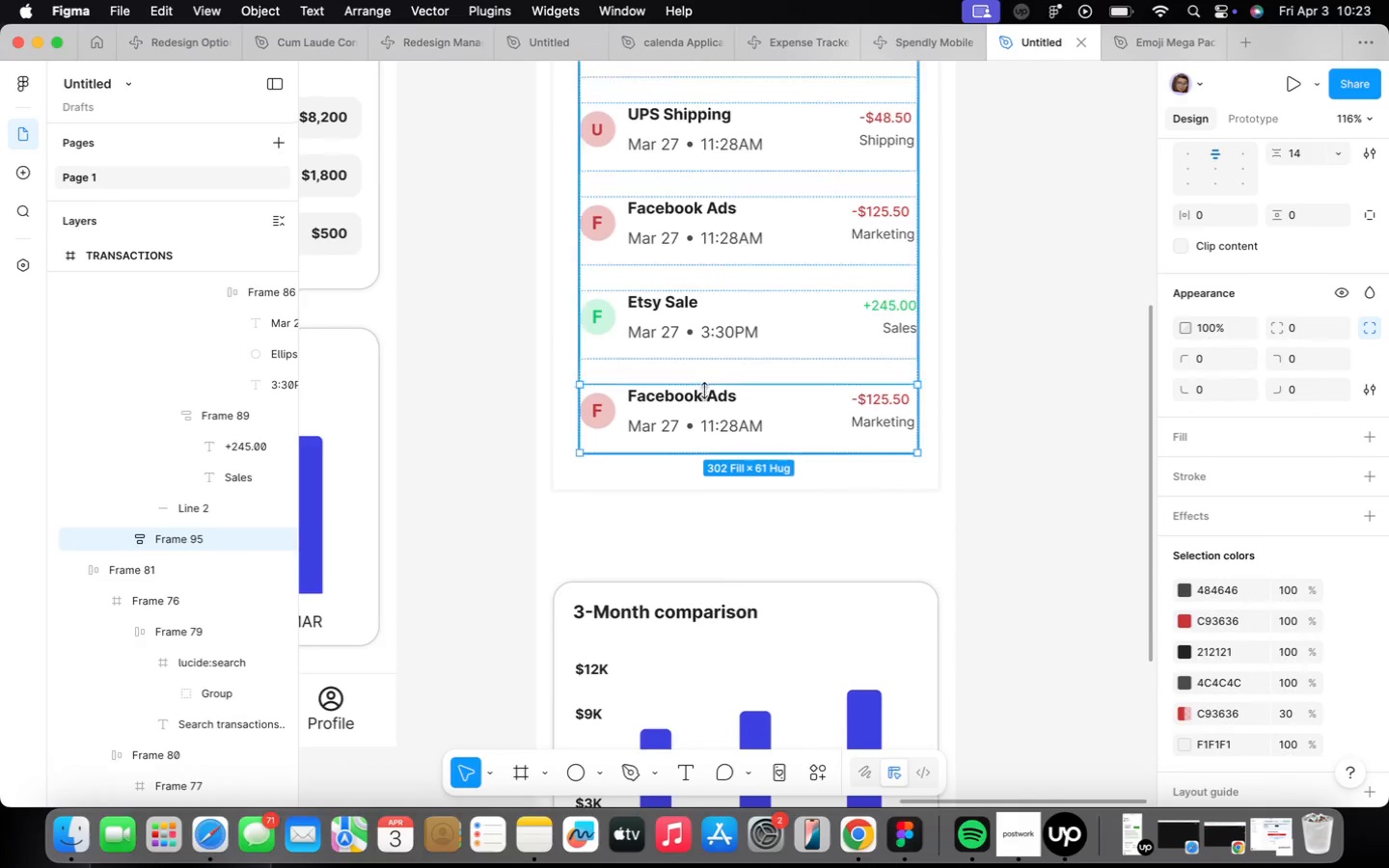 
scroll: coordinate [677, 411], scroll_direction: up, amount: 3.0
 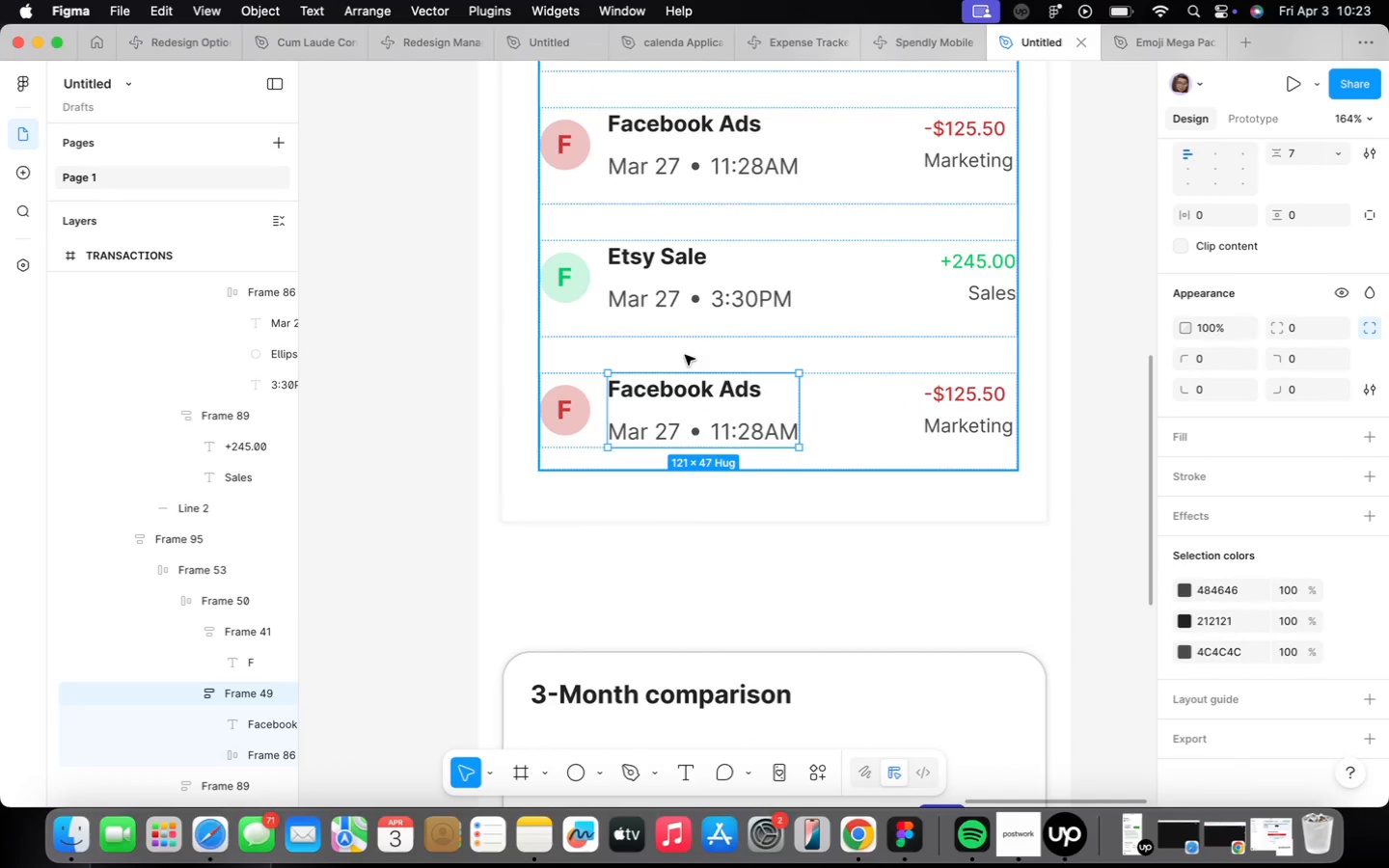 
double_click([685, 387])
 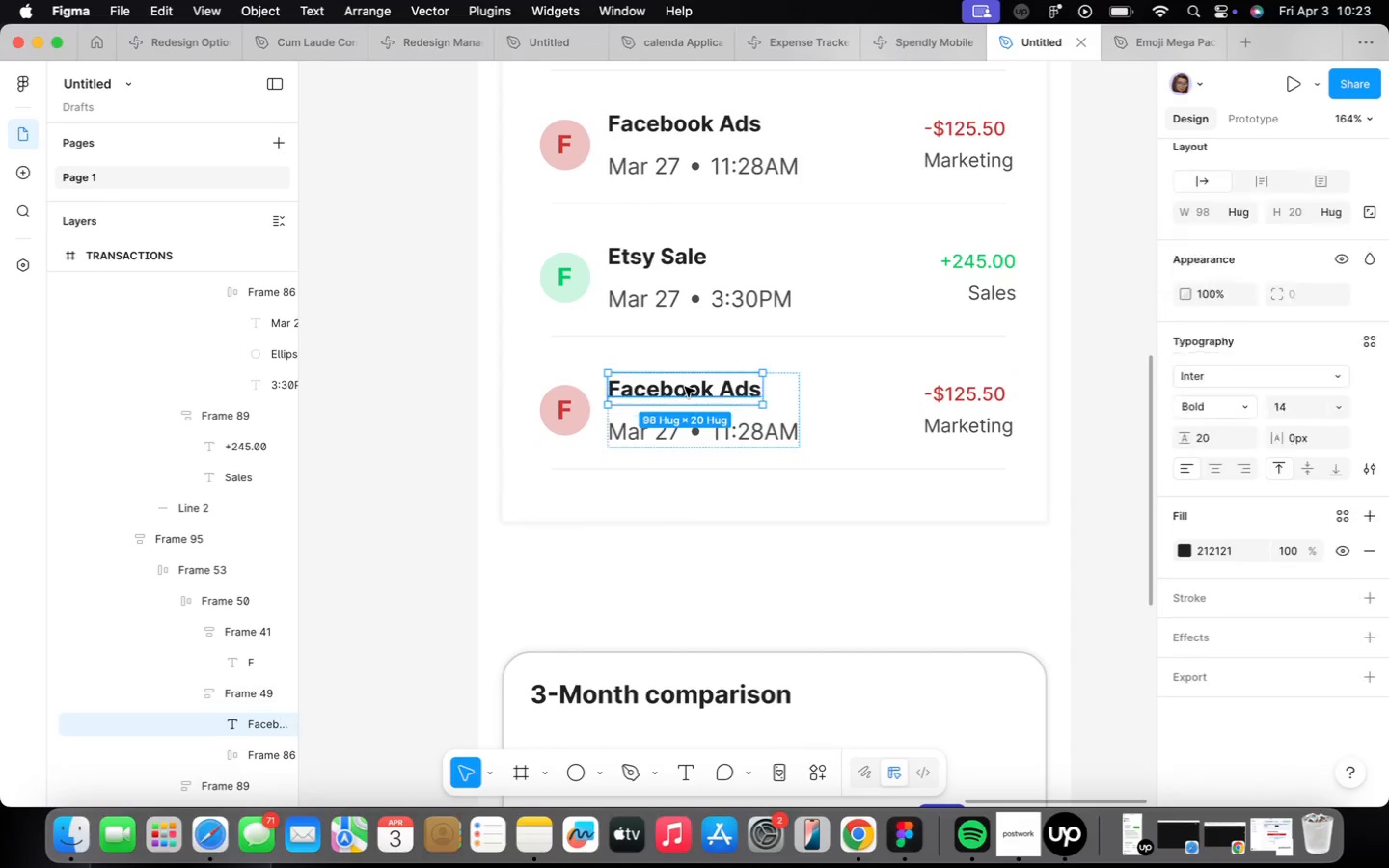 
triple_click([685, 387])
 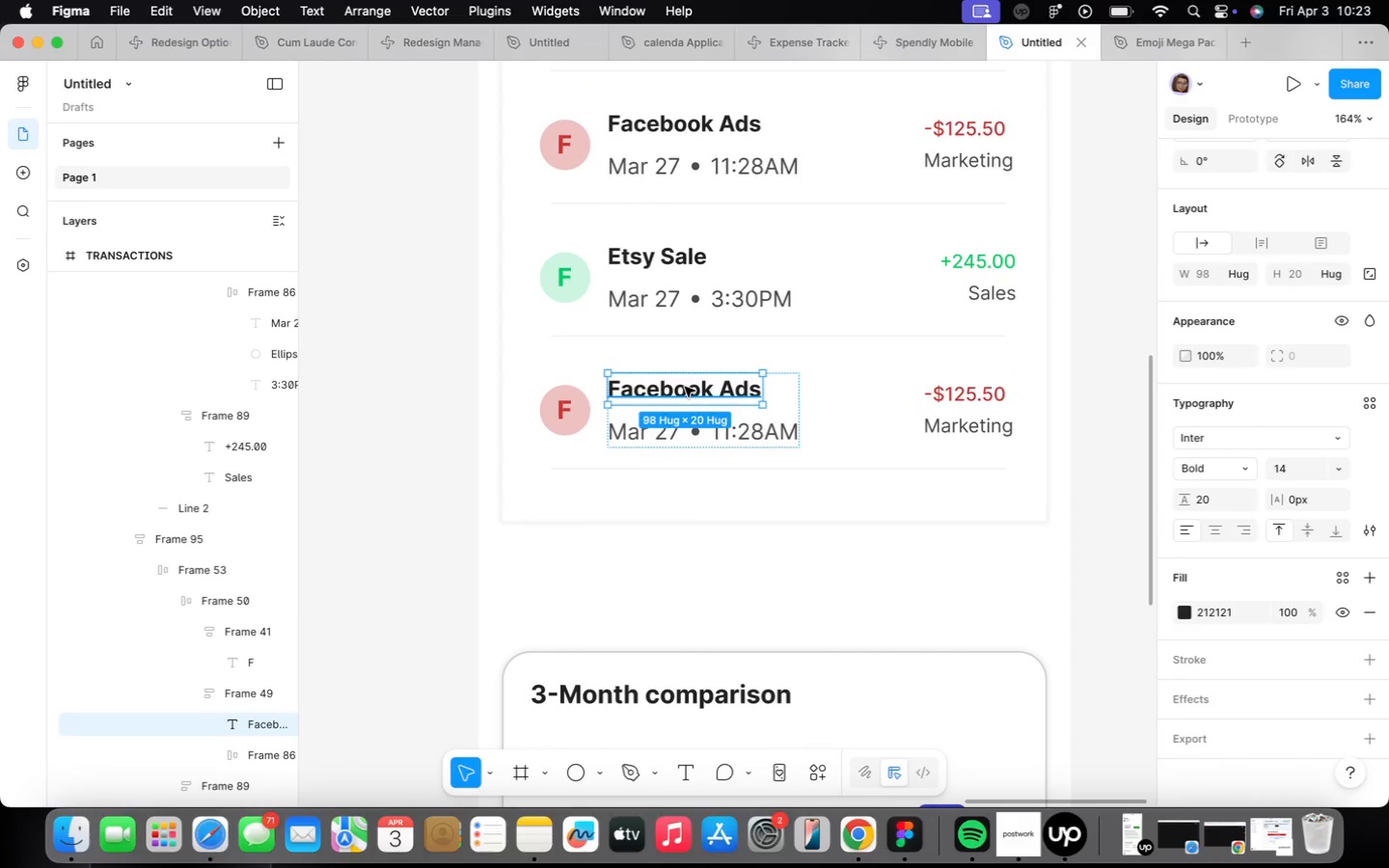 
triple_click([685, 387])
 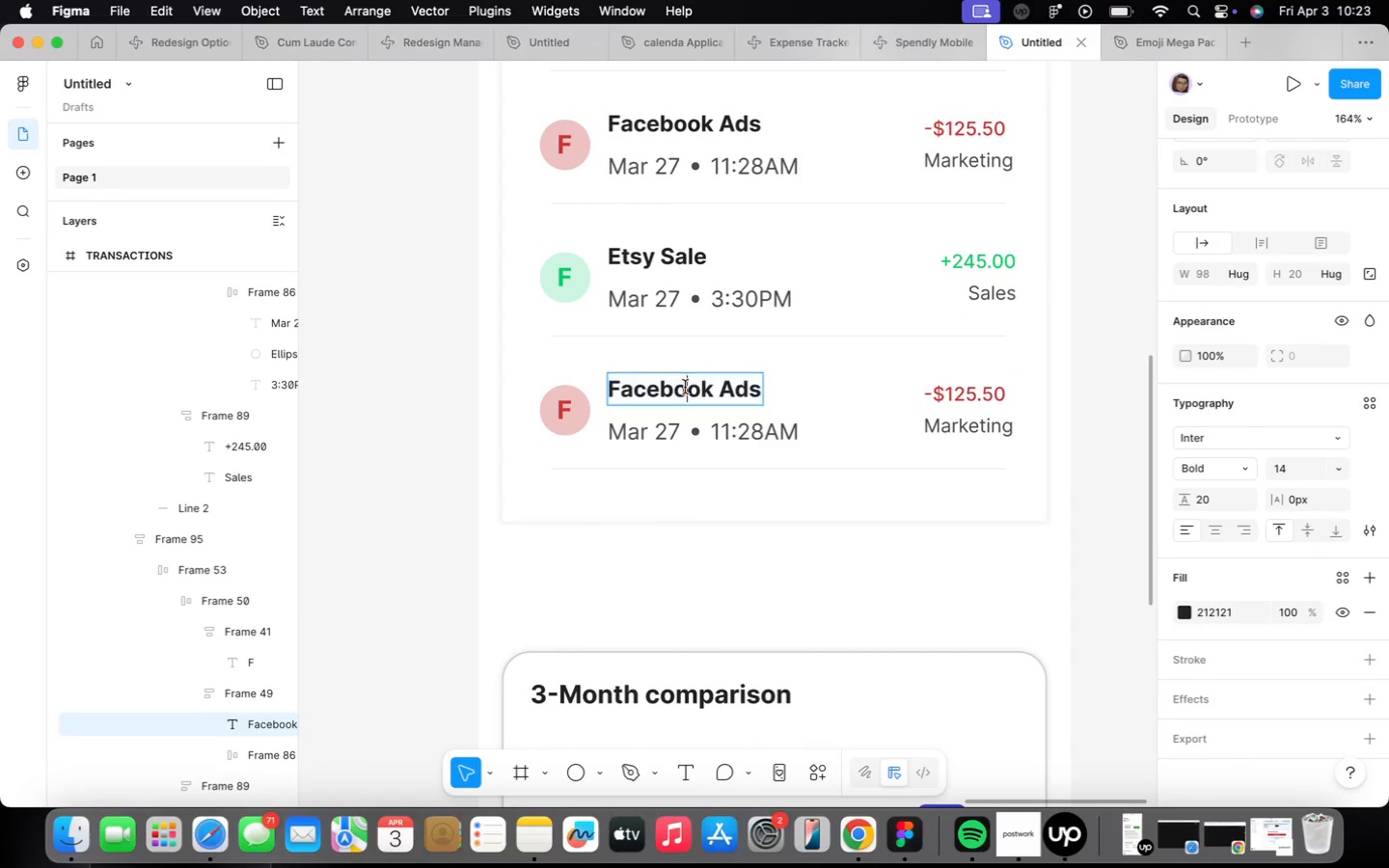 
triple_click([685, 387])
 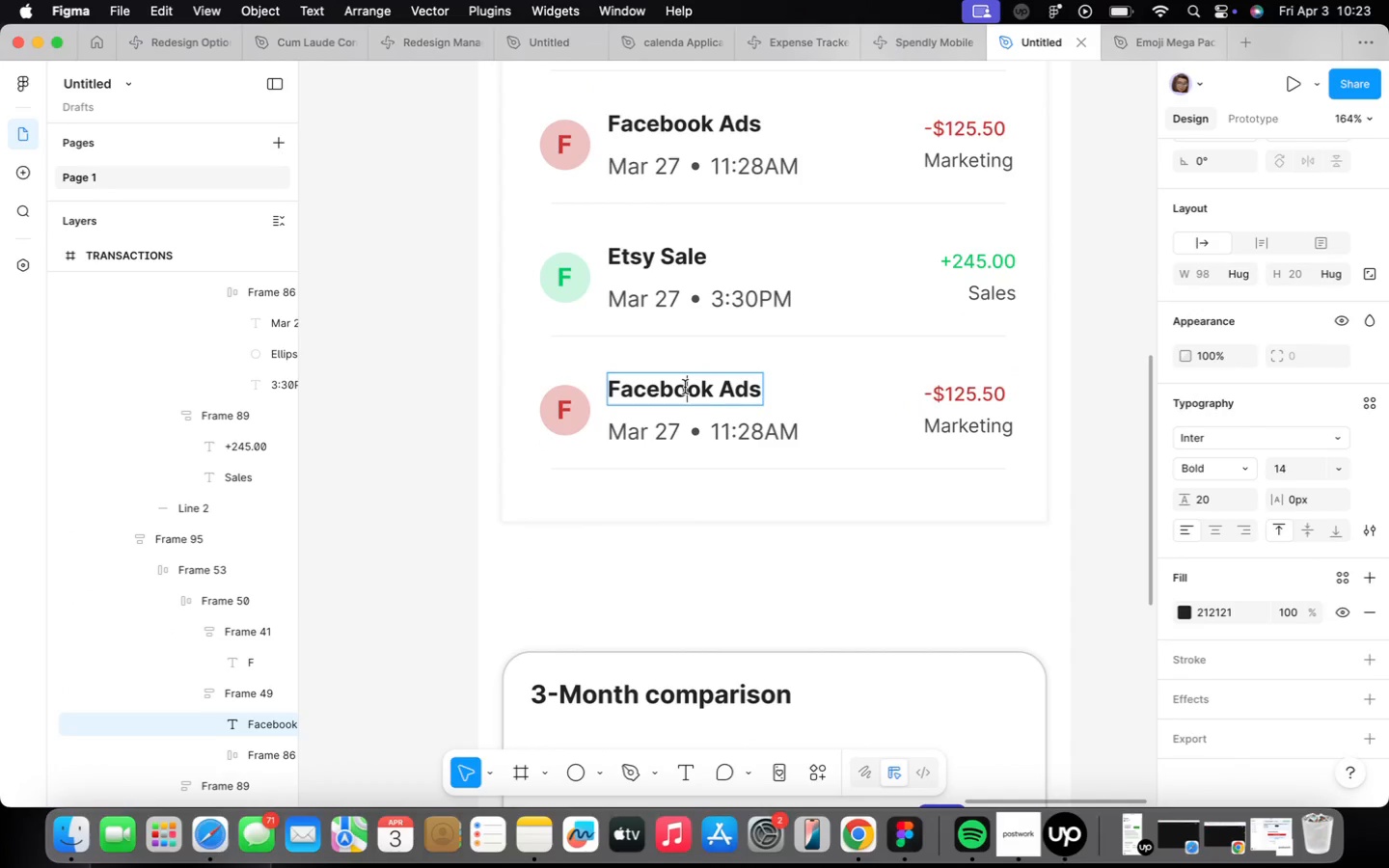 
triple_click([685, 387])
 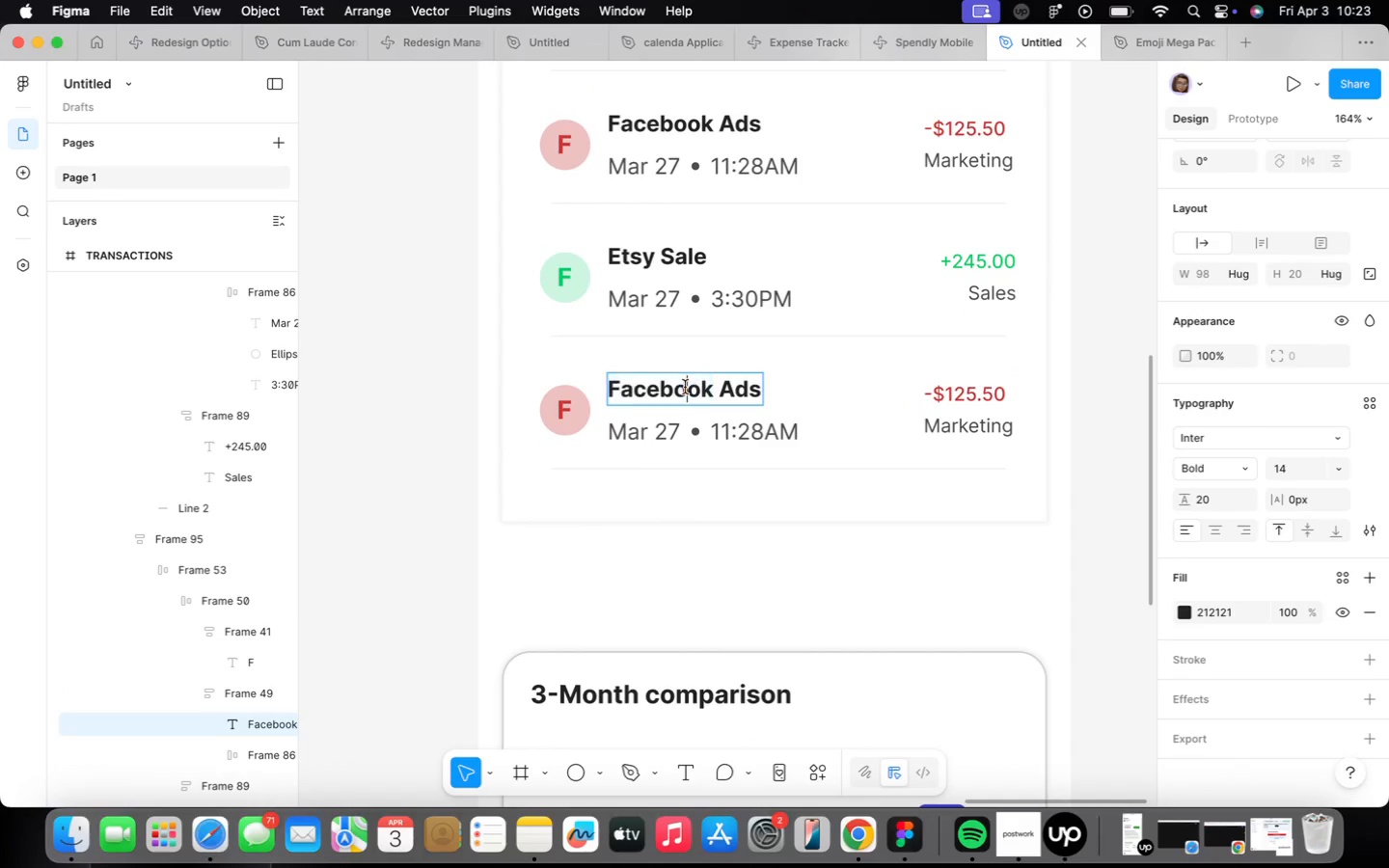 
double_click([685, 387])
 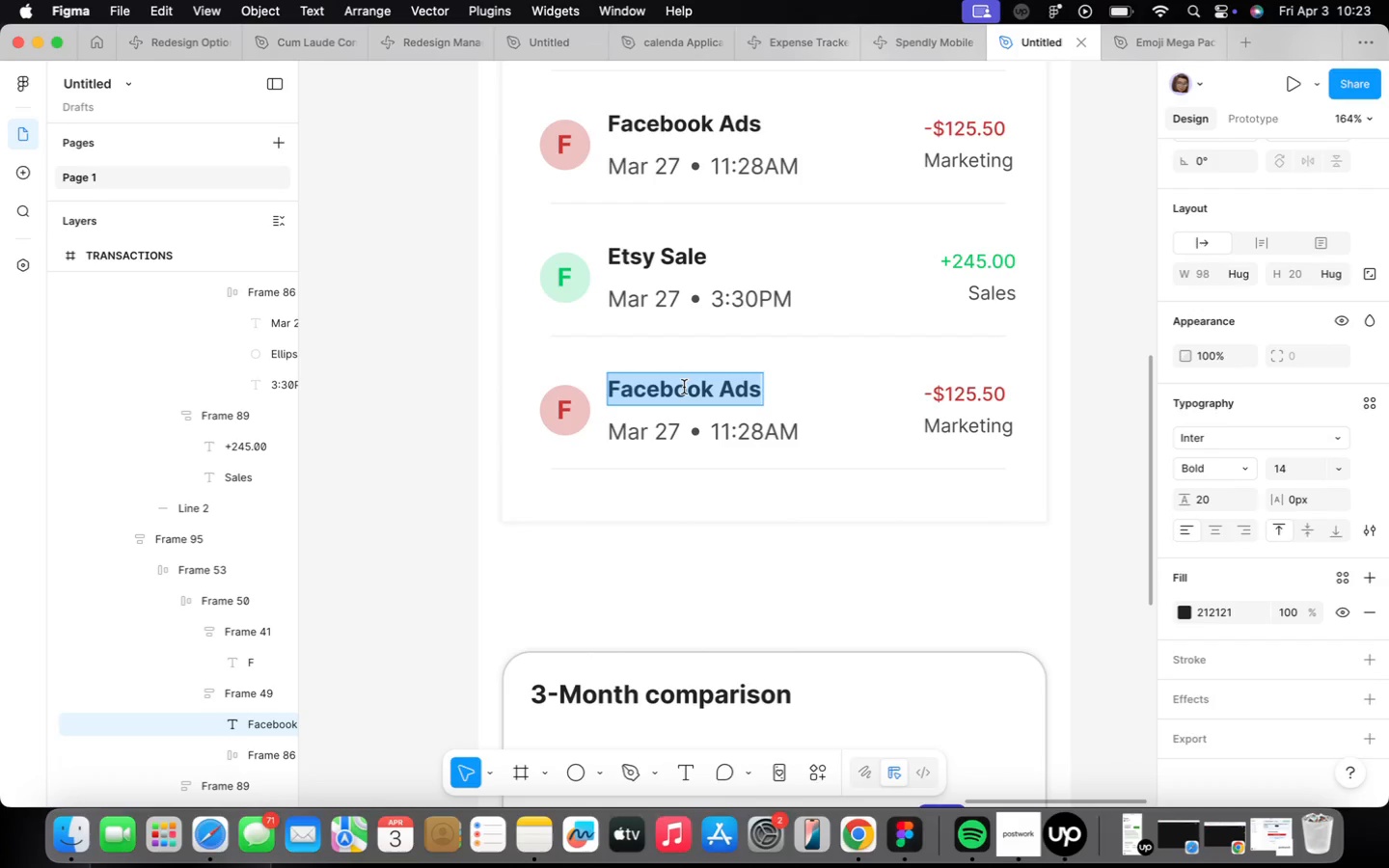 
type(Printful)
 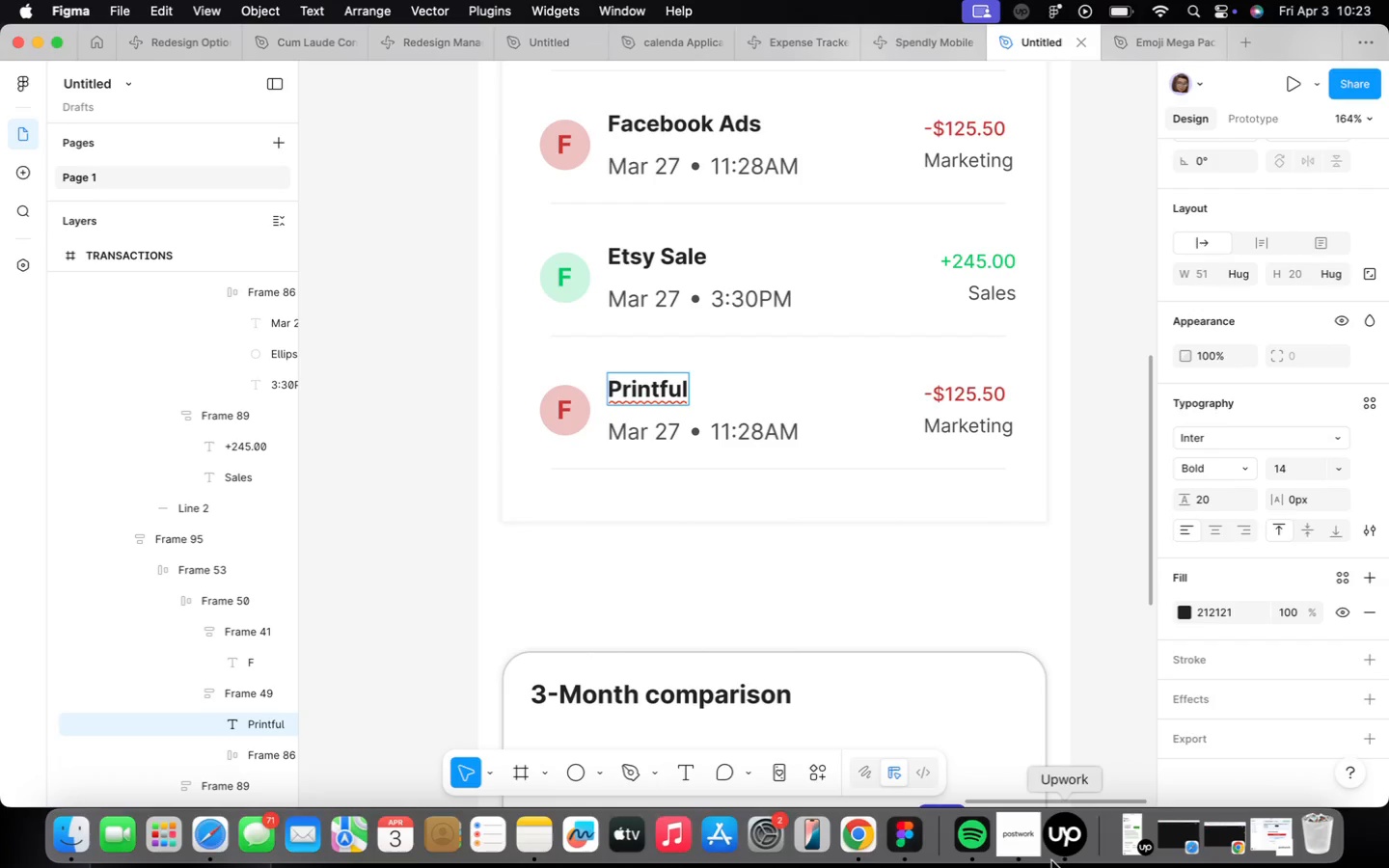 
left_click([1039, 851])